 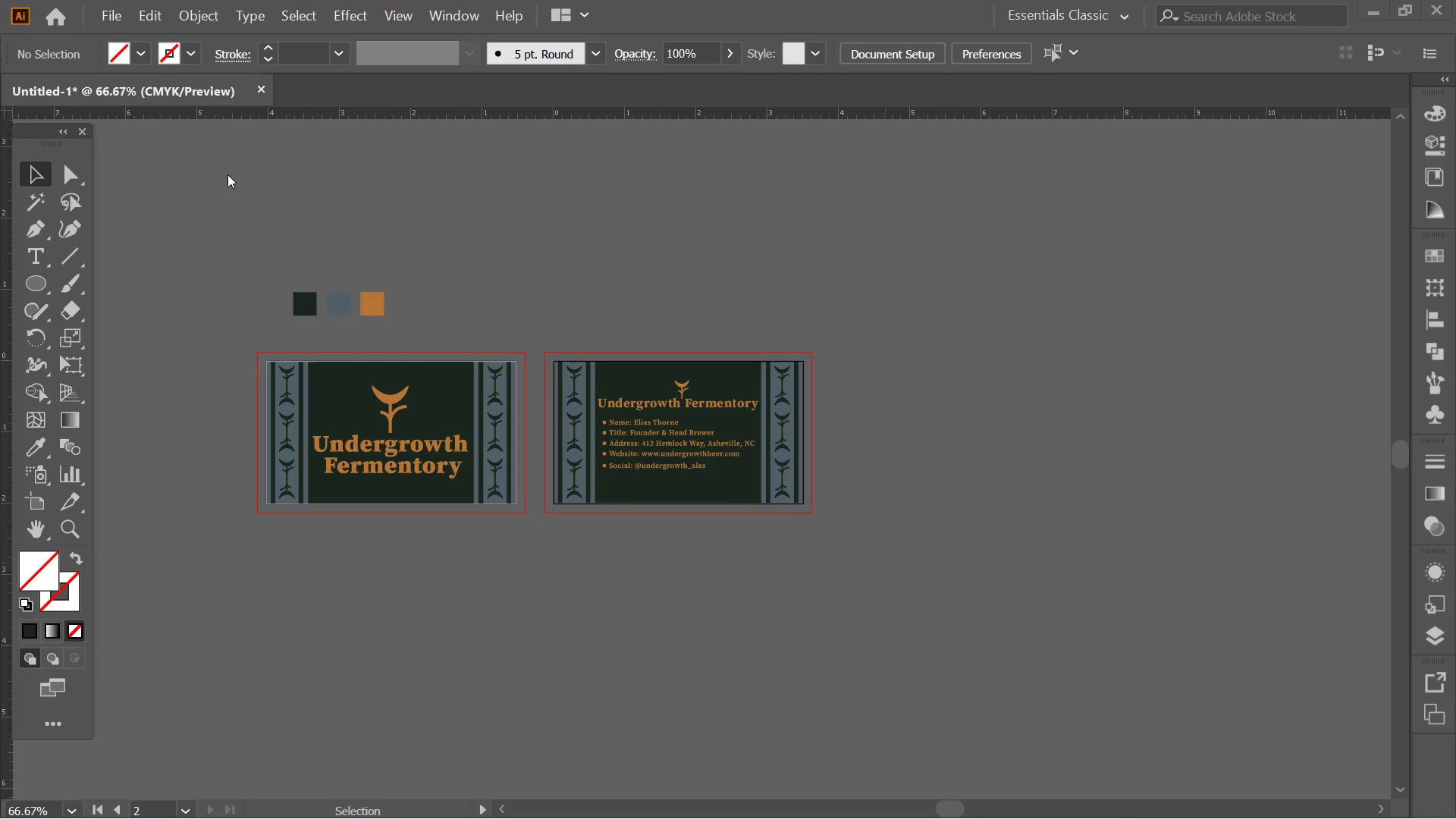 
scroll: coordinate [664, 428], scroll_direction: up, amount: 2.0
 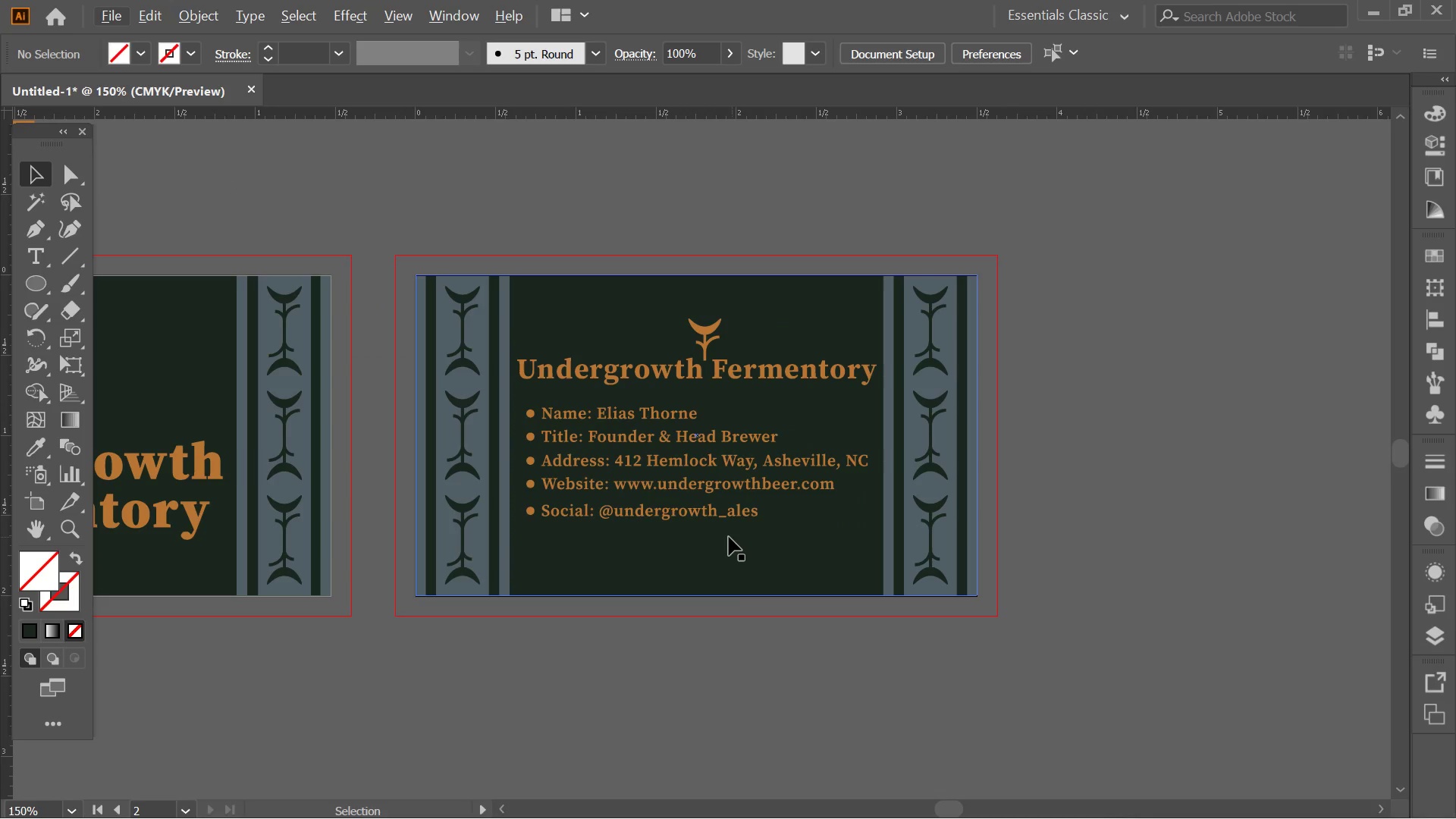 
left_click([722, 513])
 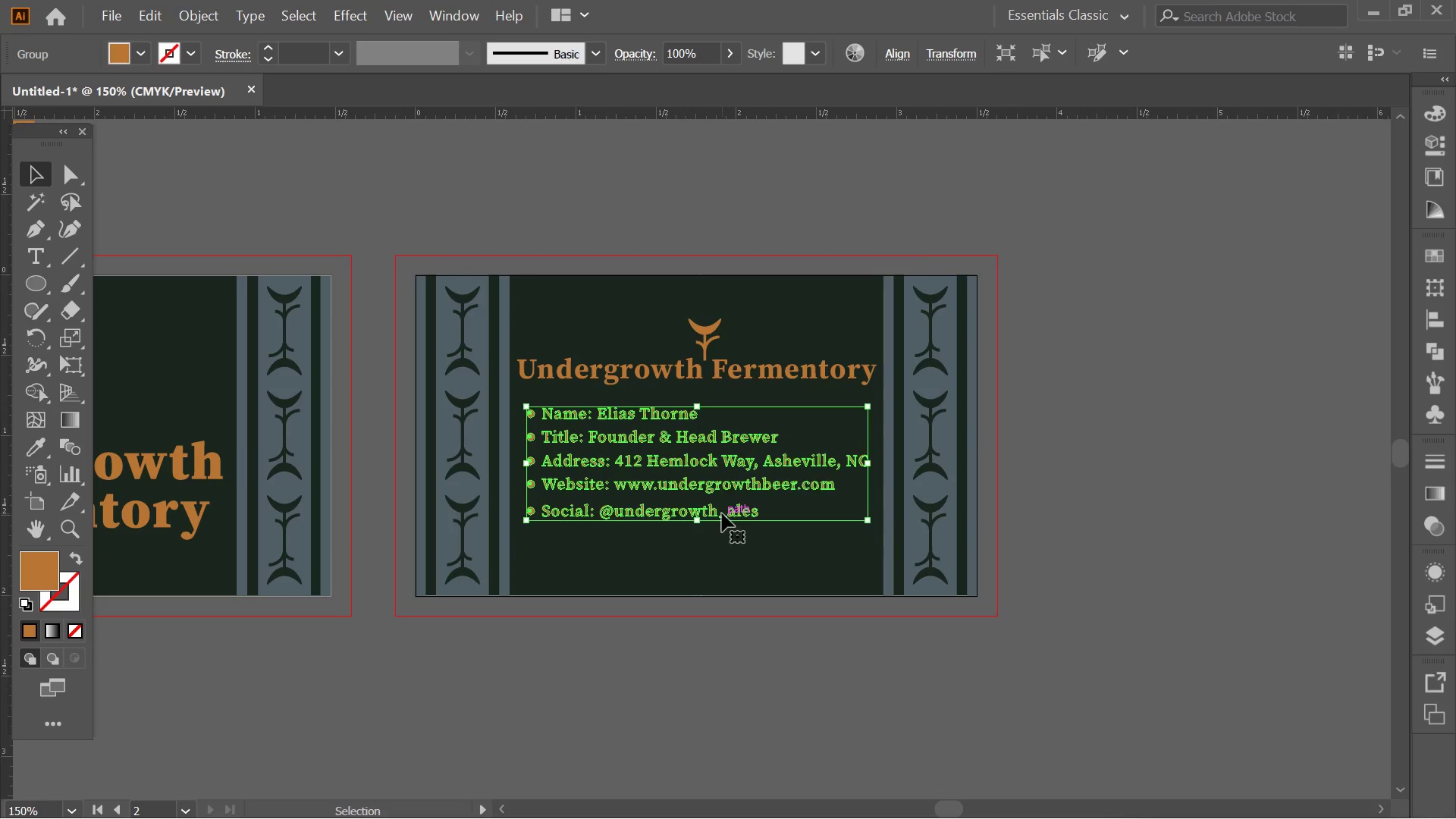 
right_click([722, 513])
 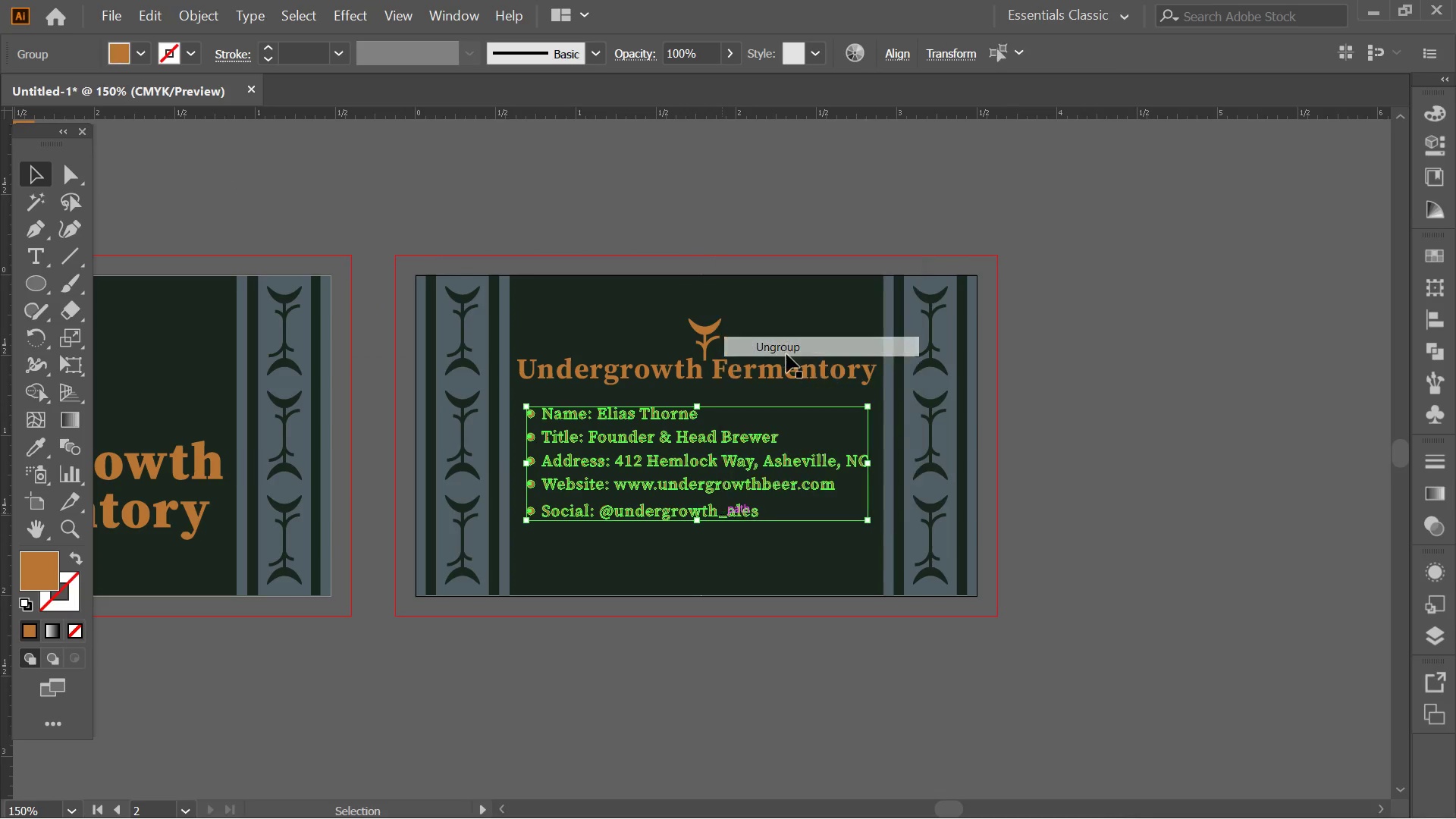 
double_click([1175, 500])
 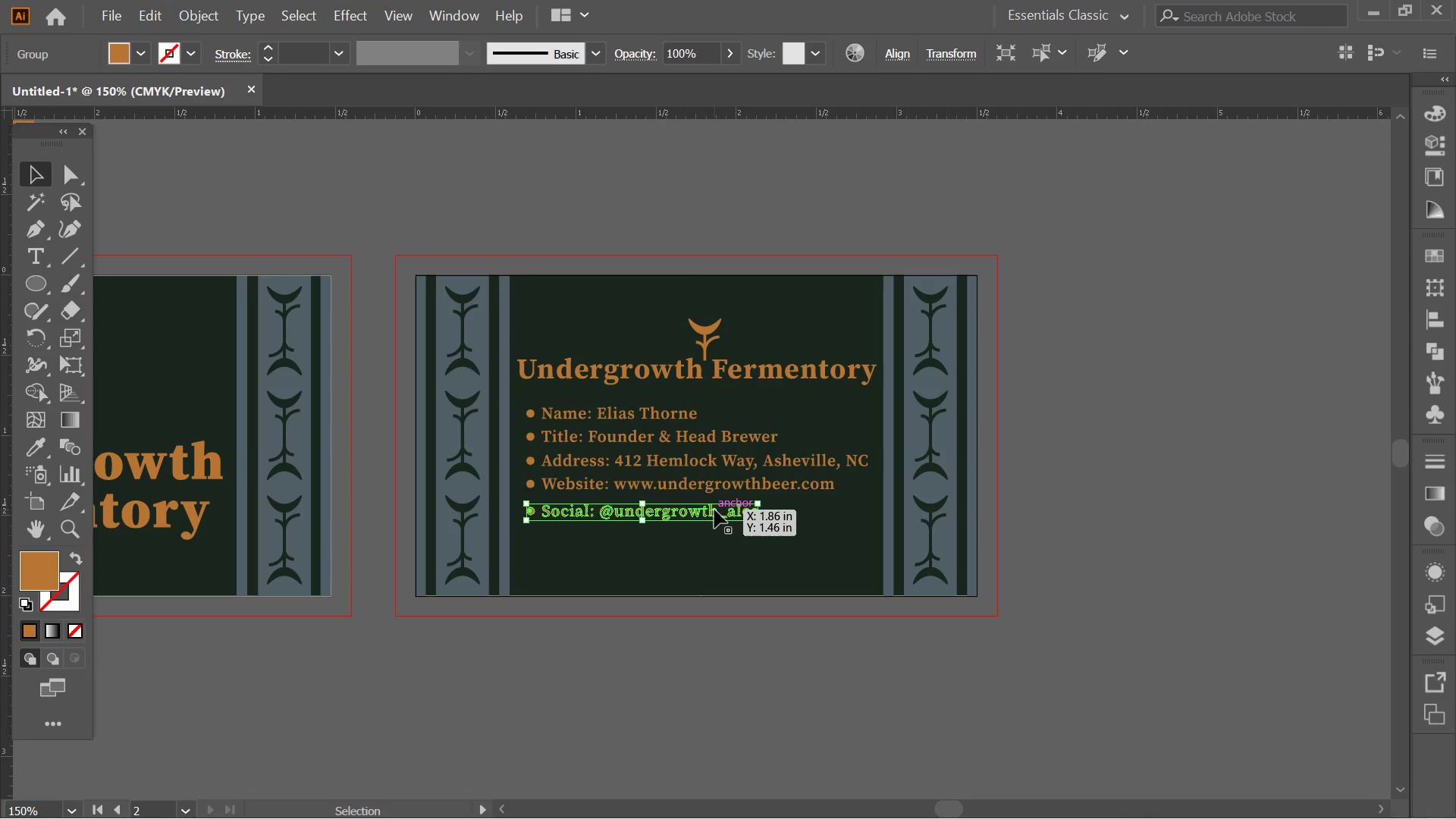 
hold_key(key=ShiftLeft, duration=1.16)
double_click([661, 460])
 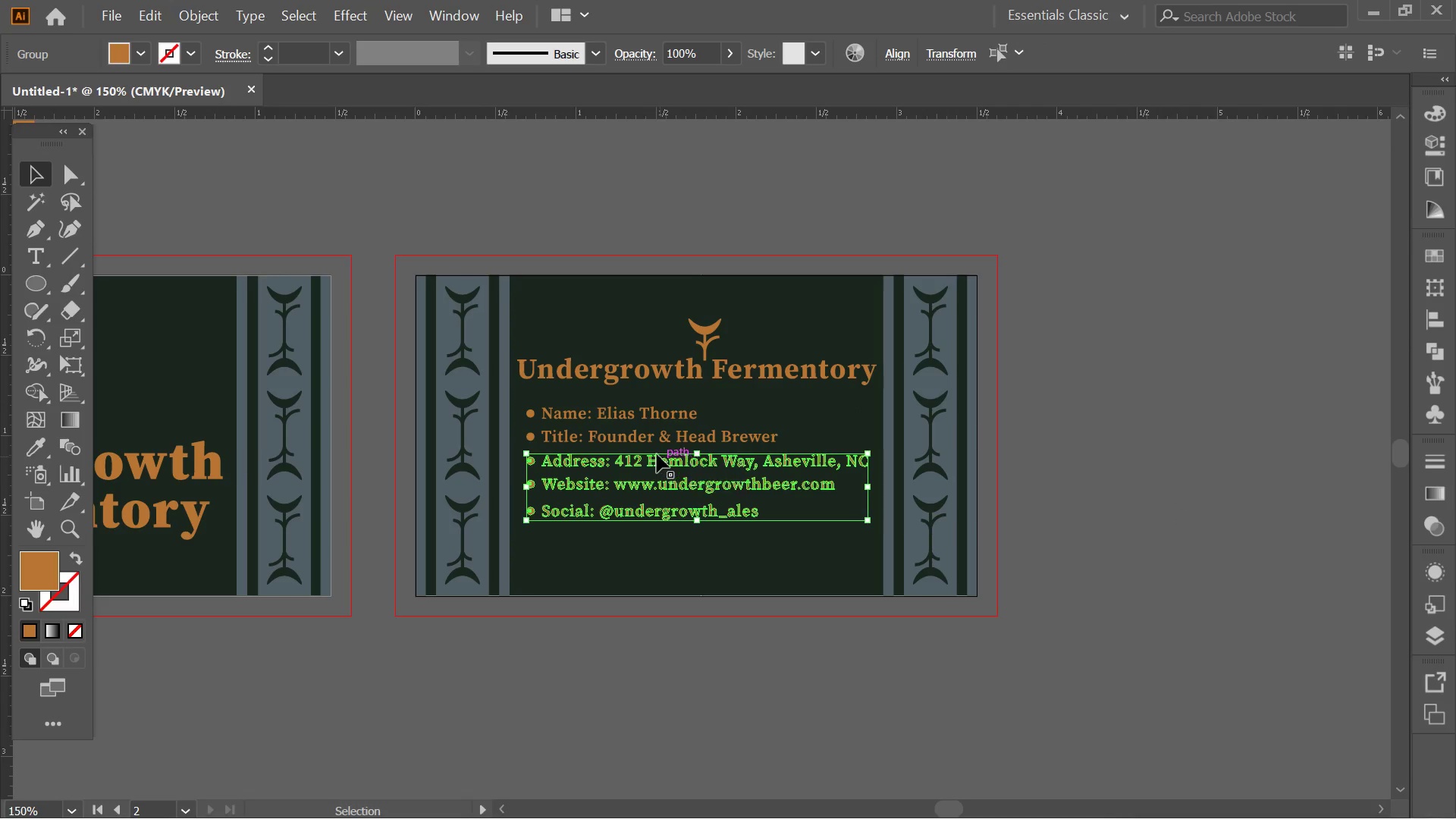 
hold_key(key=ShiftLeft, duration=2.2)
left_click([598, 444])
 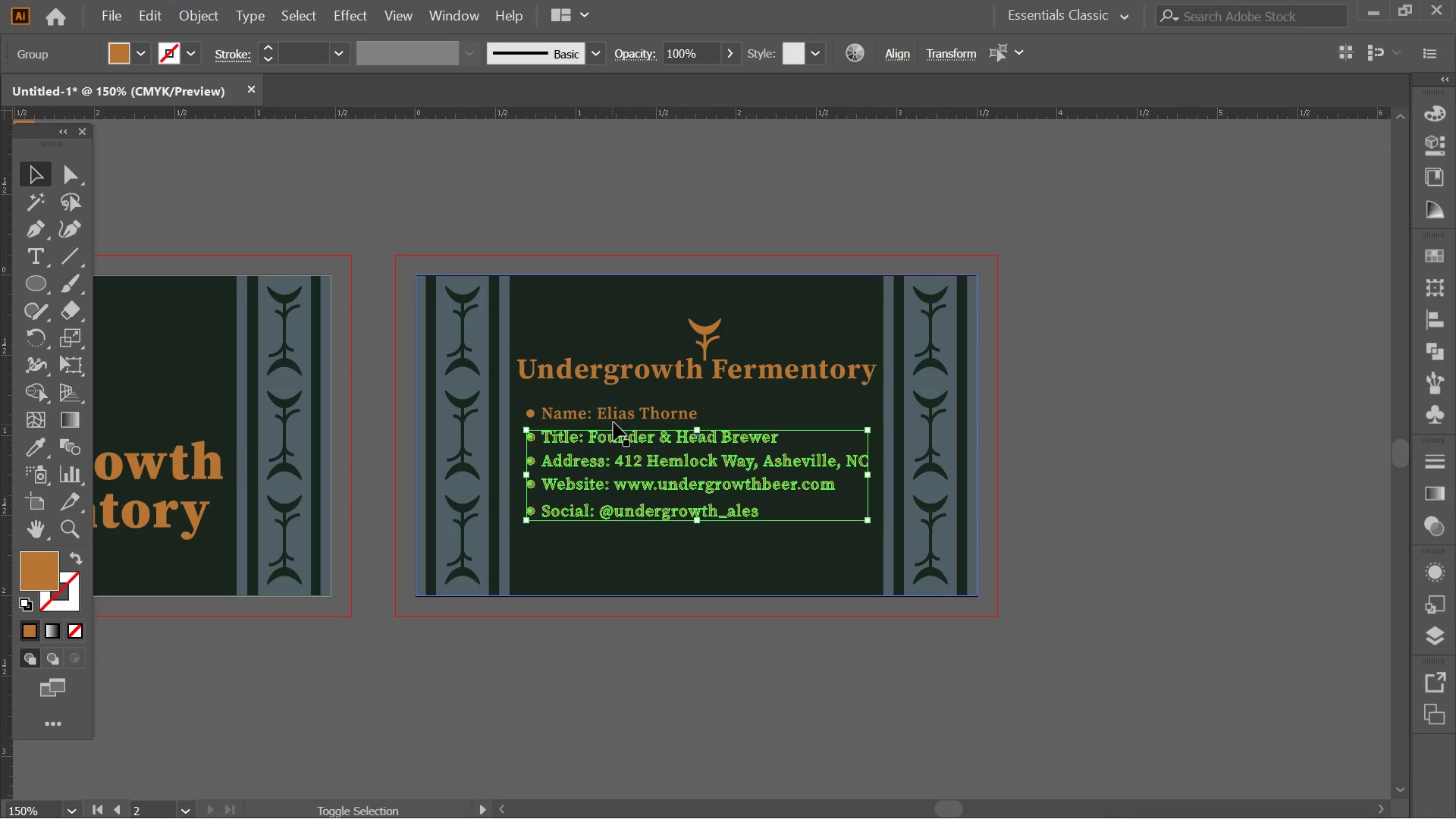 
left_click([613, 422])
 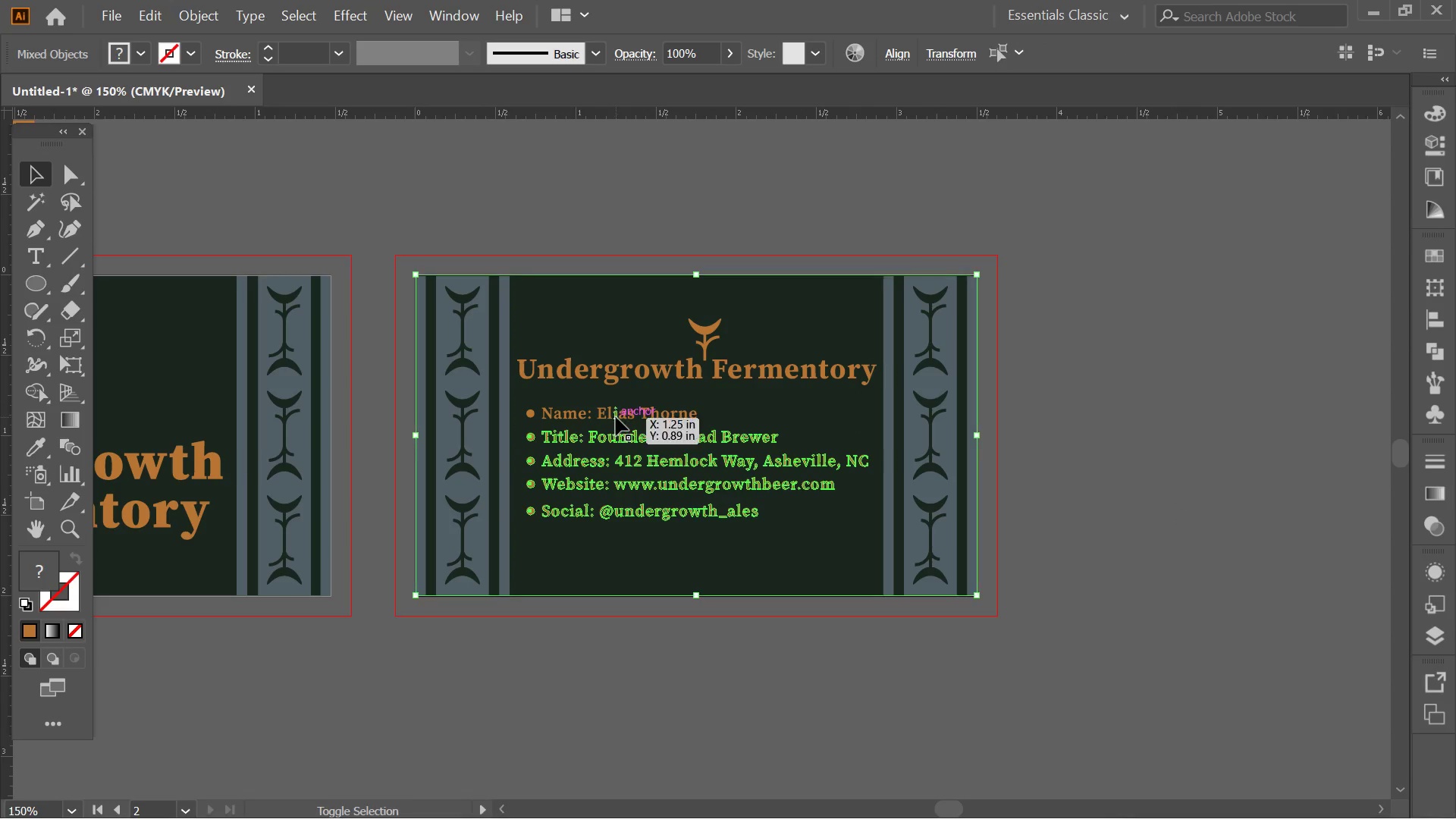 
left_click([619, 414])
 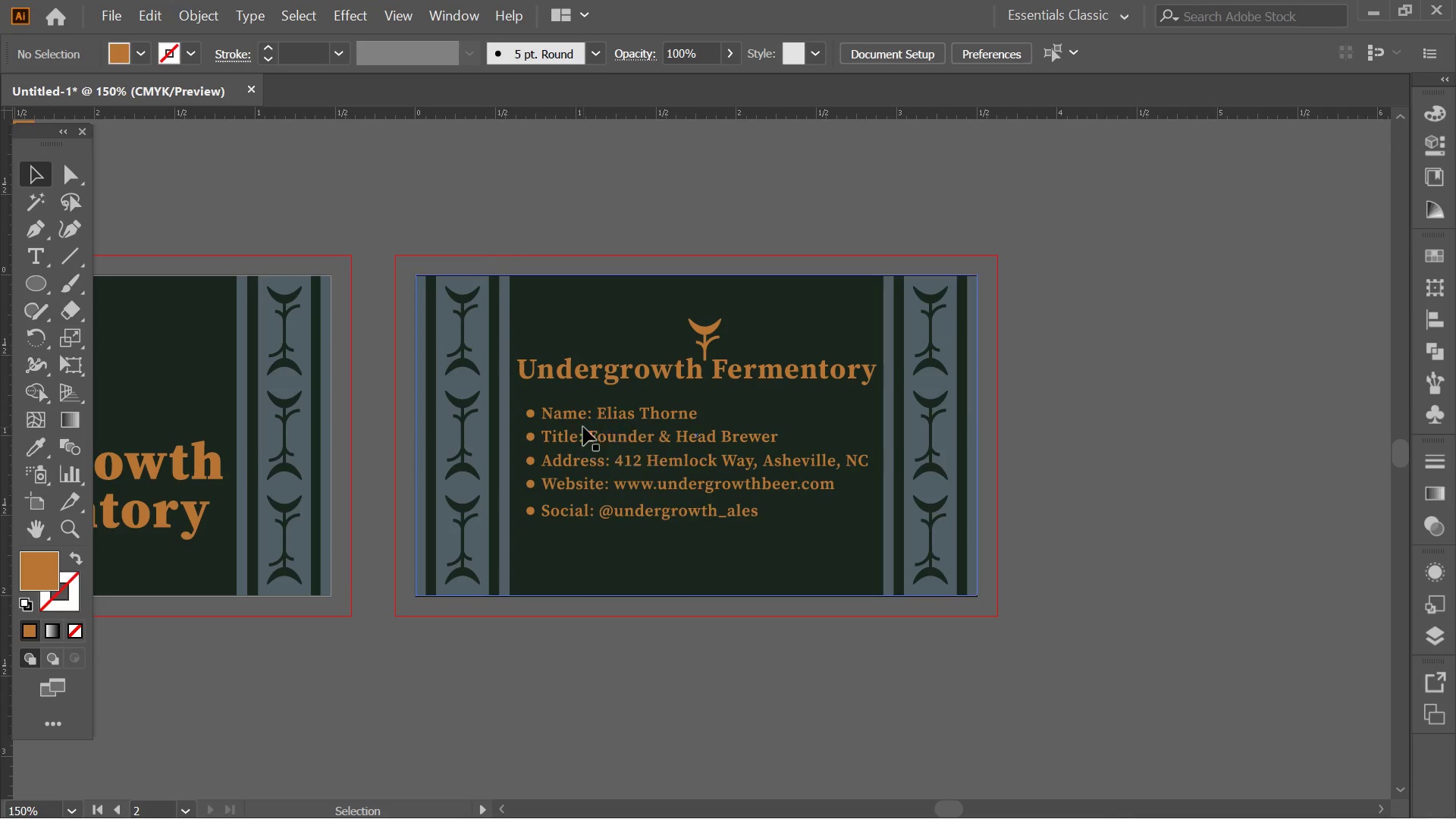 
left_click([585, 414])
 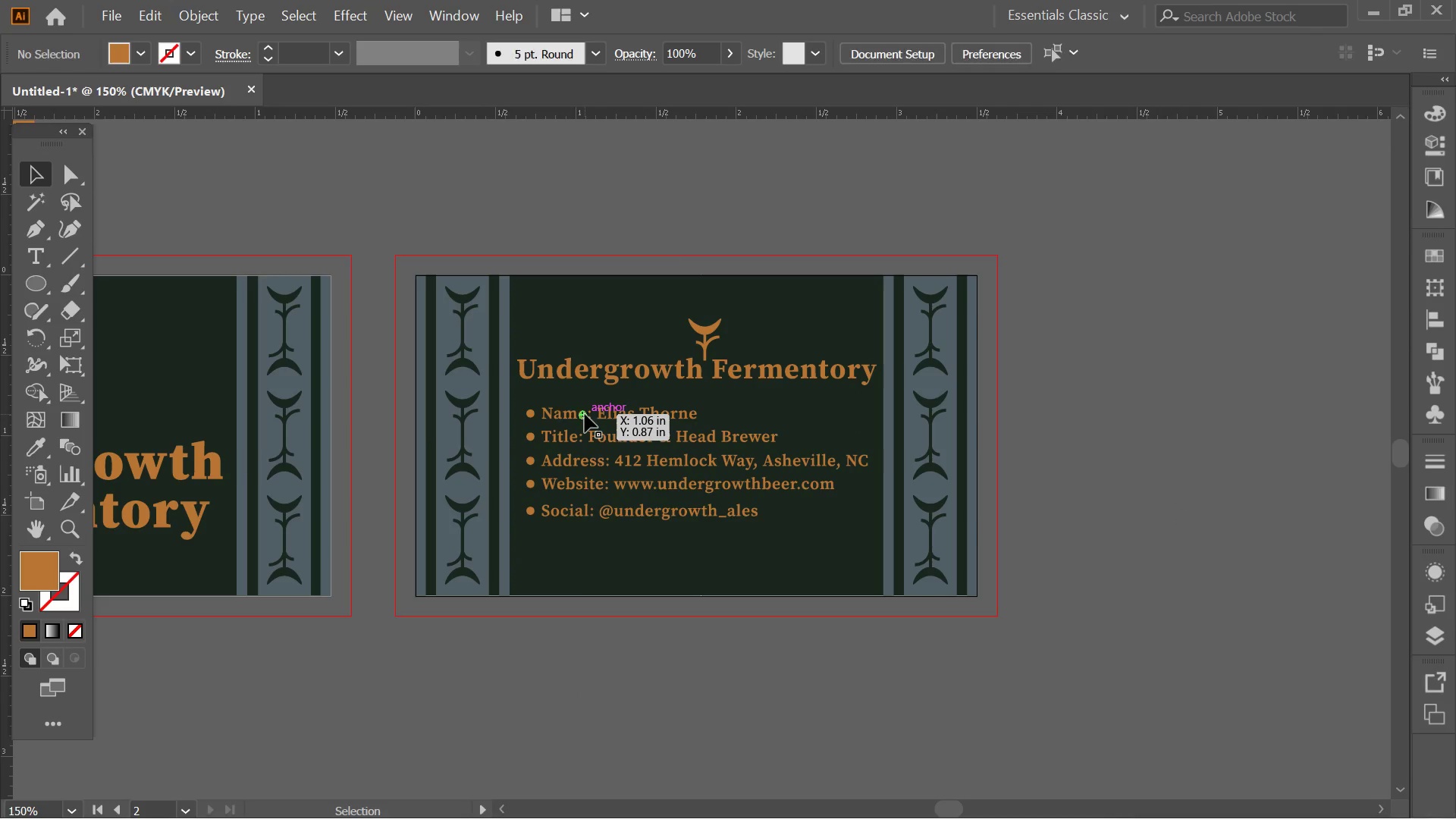 
hold_key(key=ShiftLeft, duration=0.53)
double_click([589, 442])
 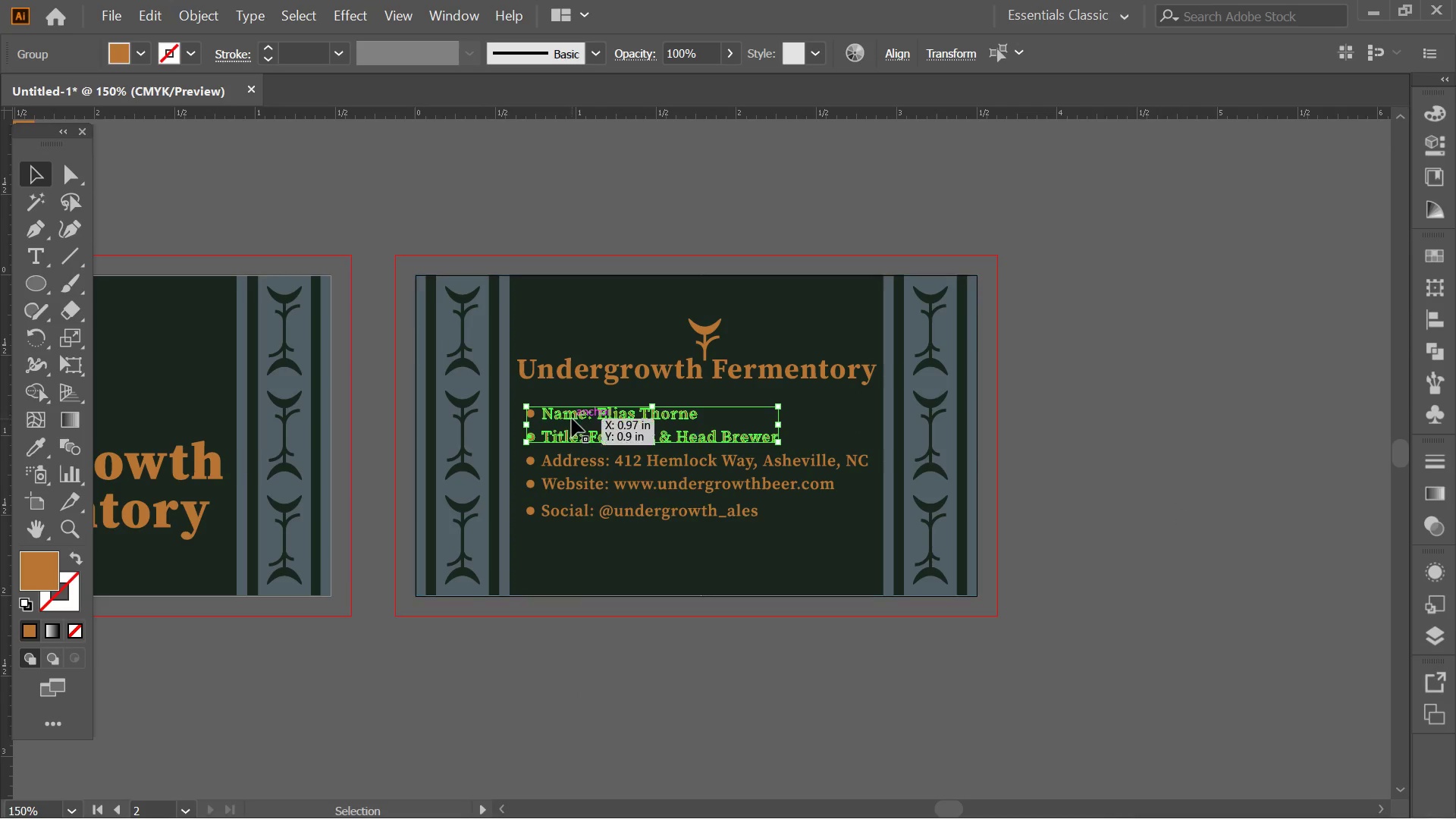 
left_click([572, 411])
 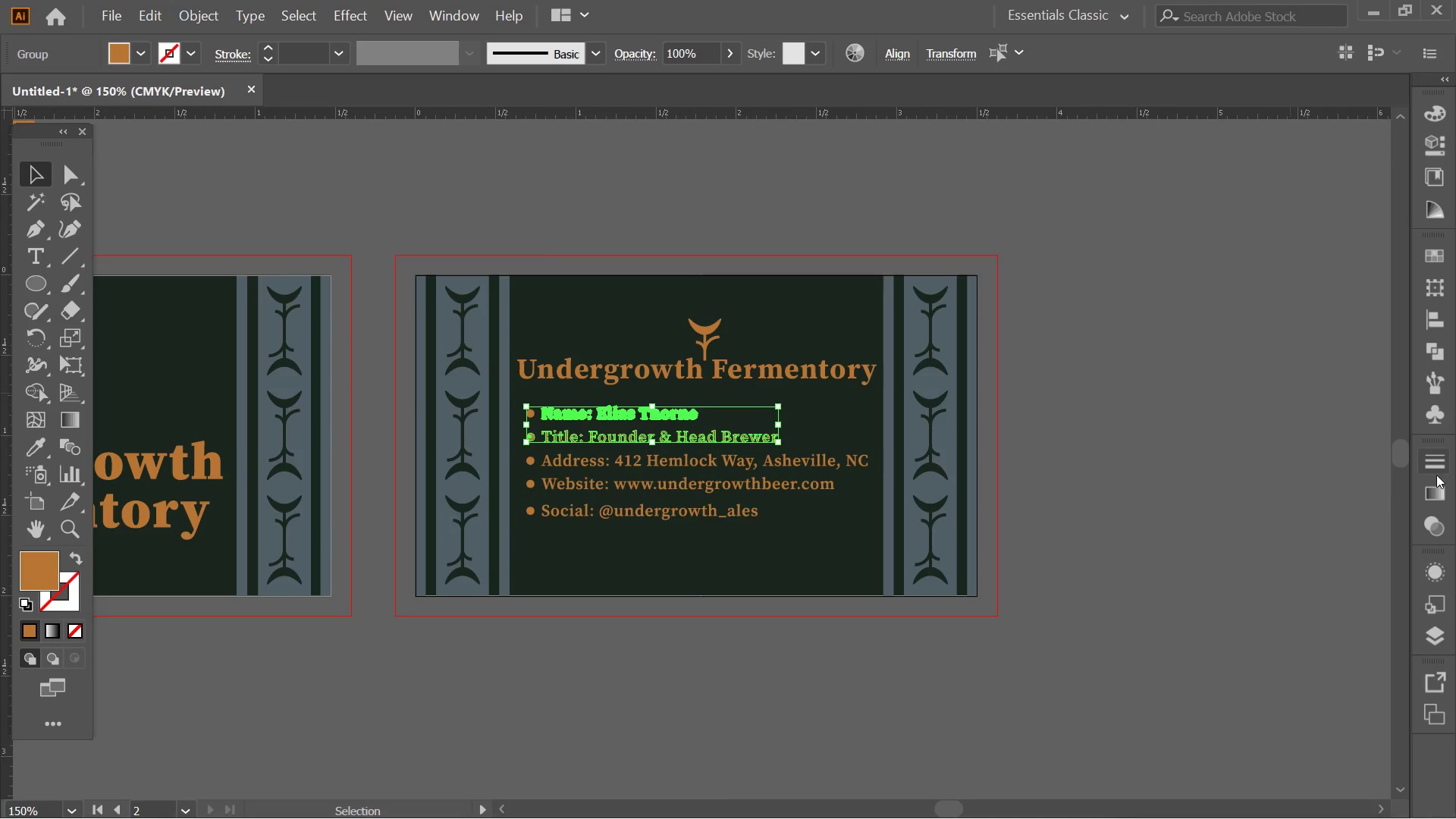 
left_click([1423, 323])
 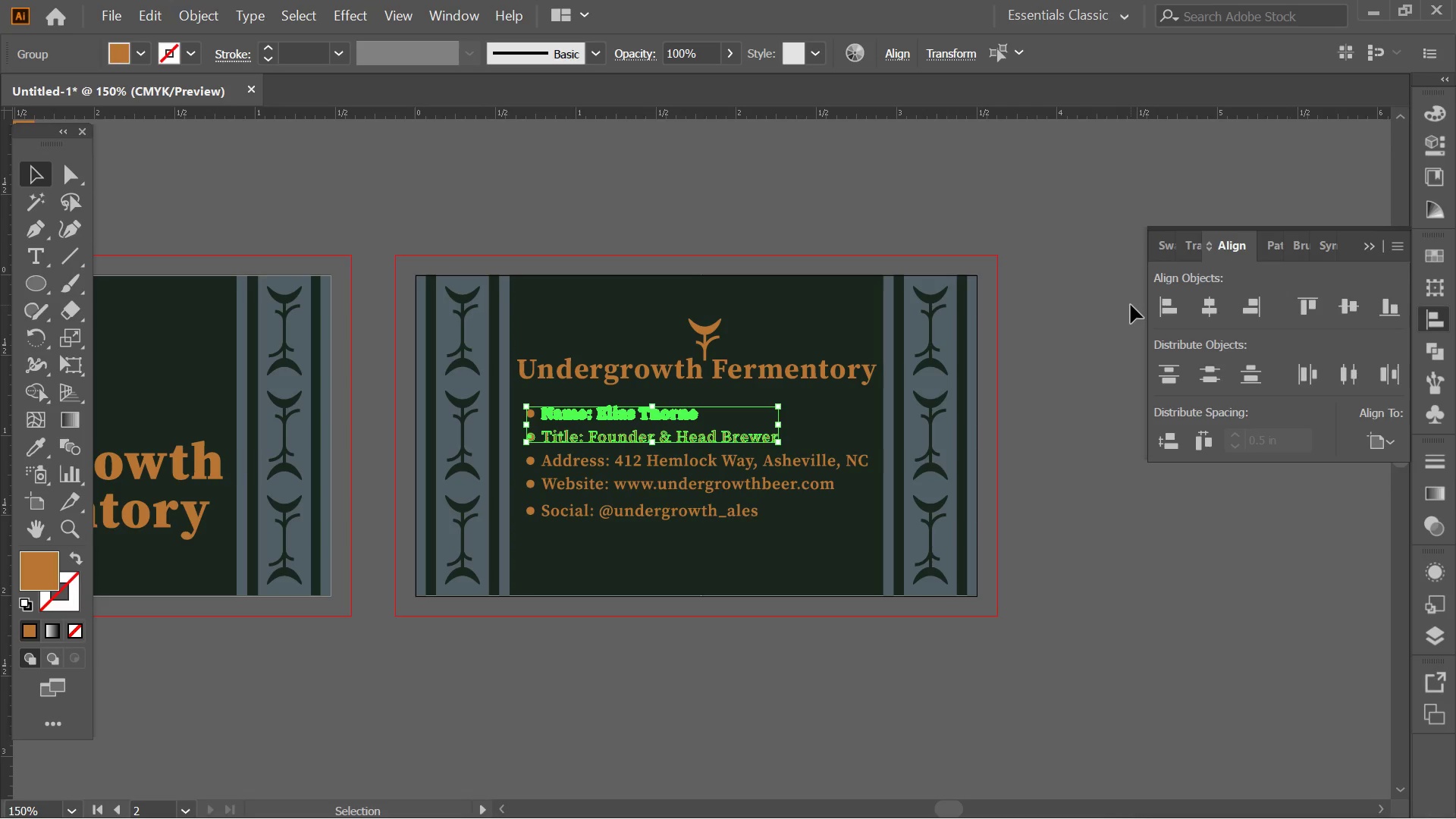 
left_click([1153, 300])
 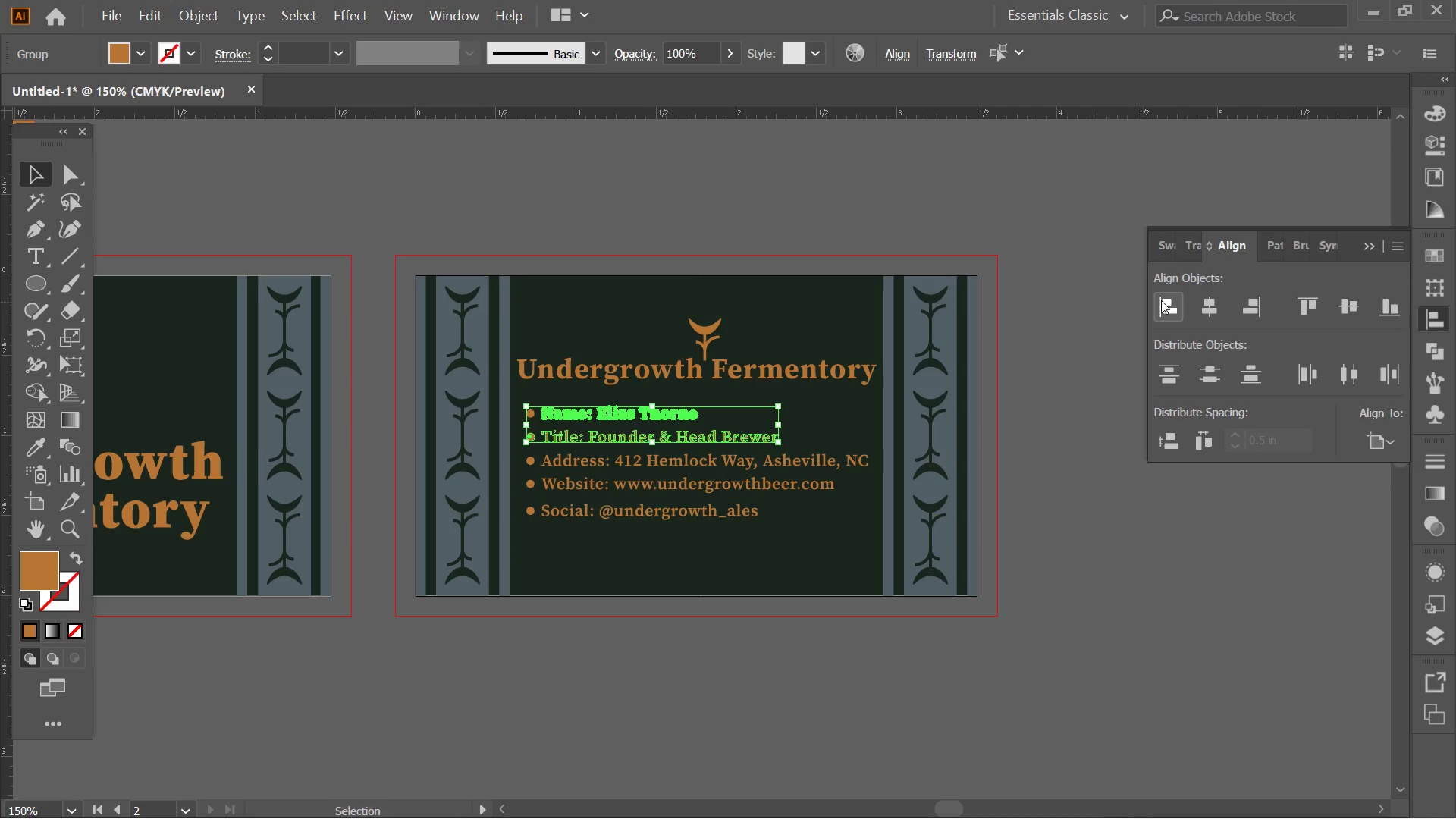 
left_click([1161, 300])
 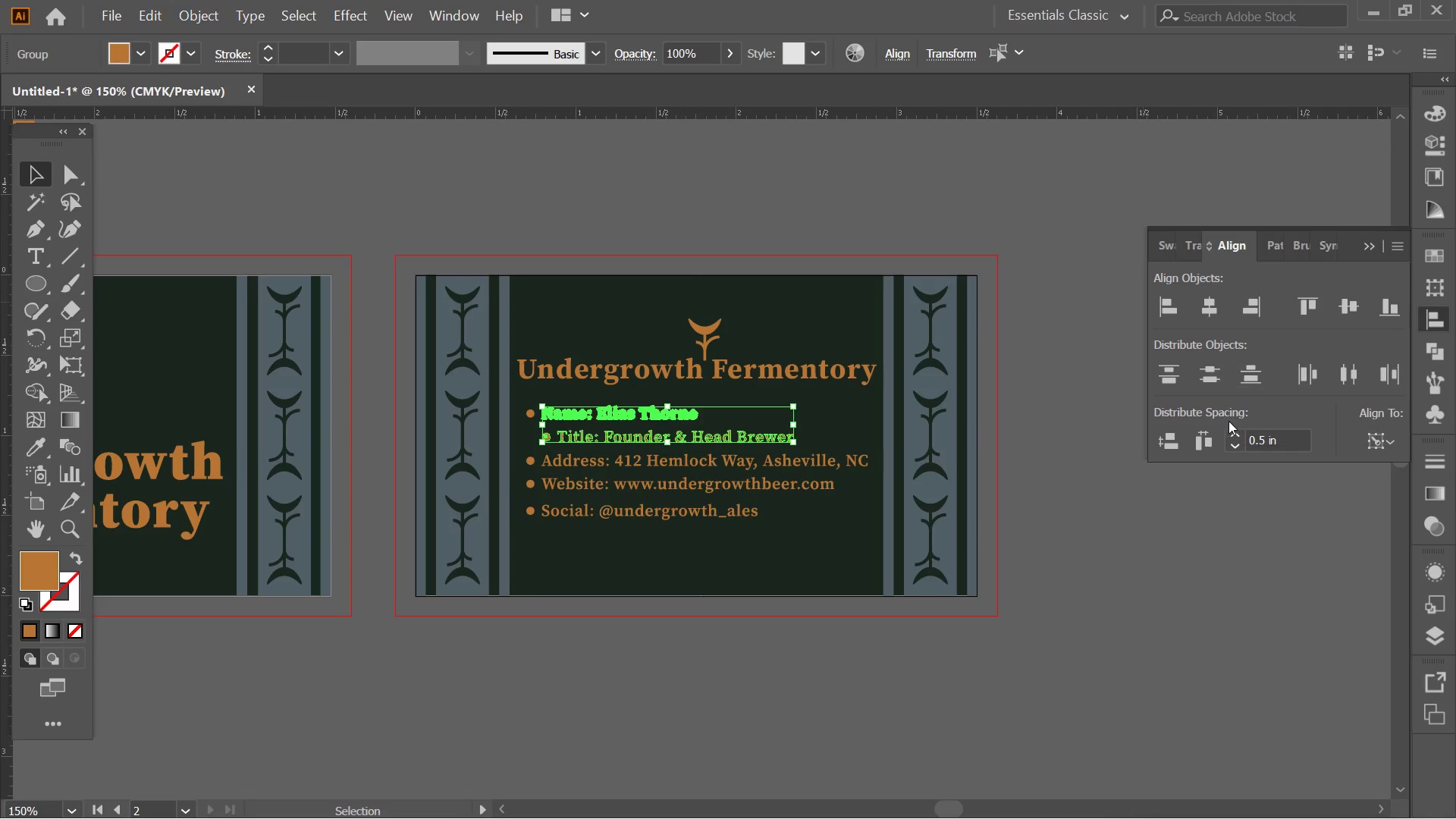 
left_click([1206, 426])
 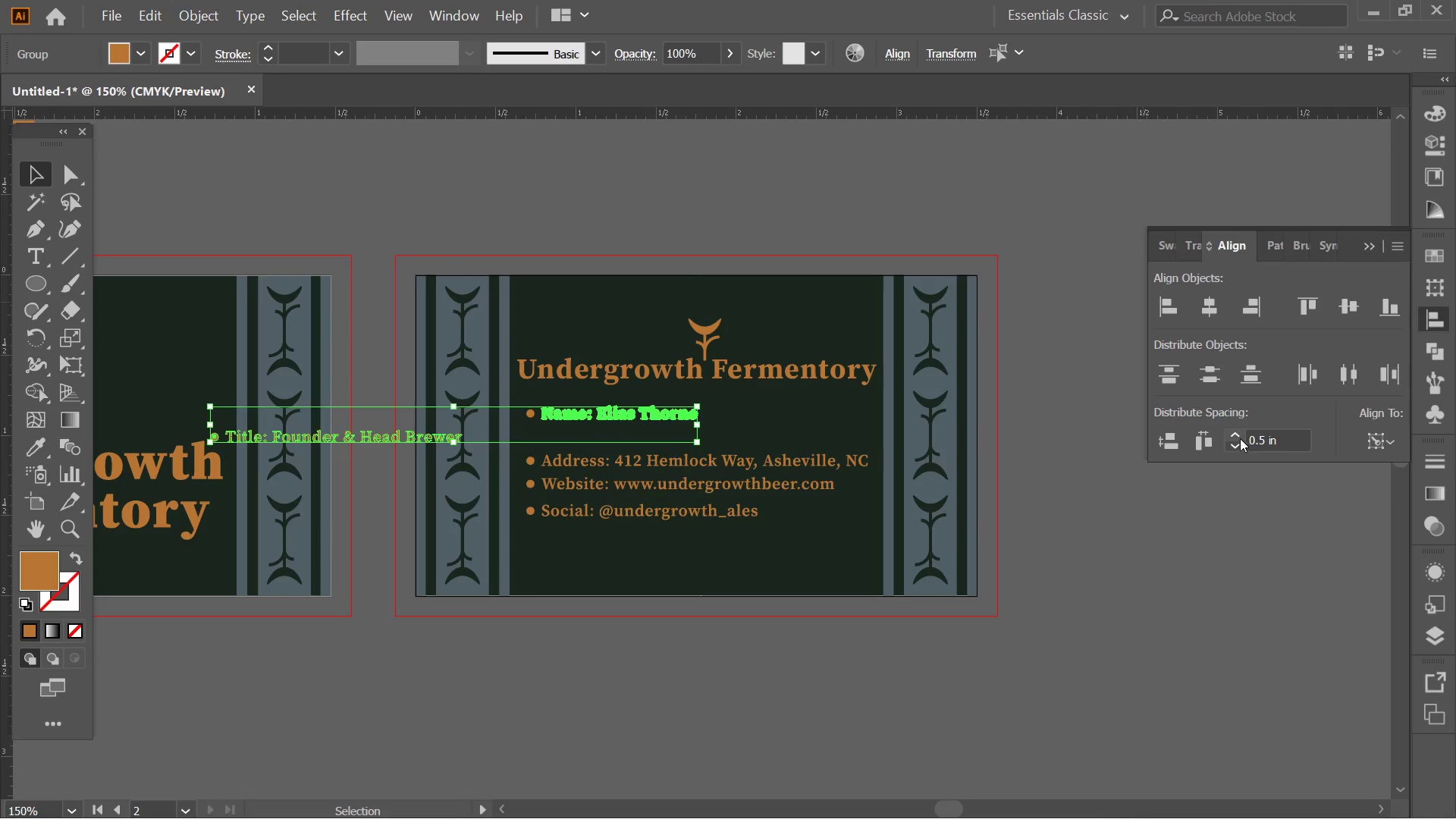 
double_click([1236, 434])
 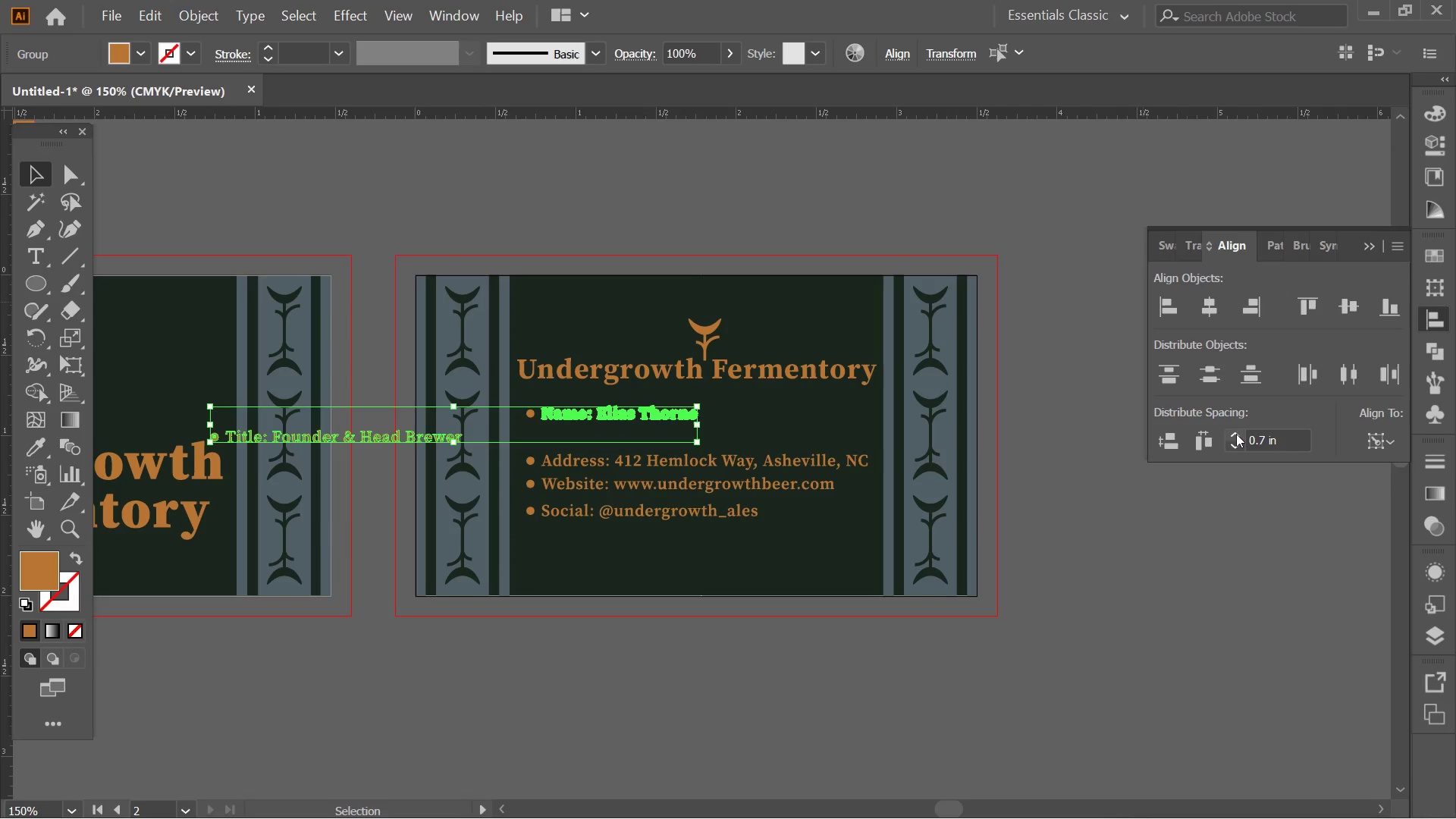 
triple_click([1236, 434])
 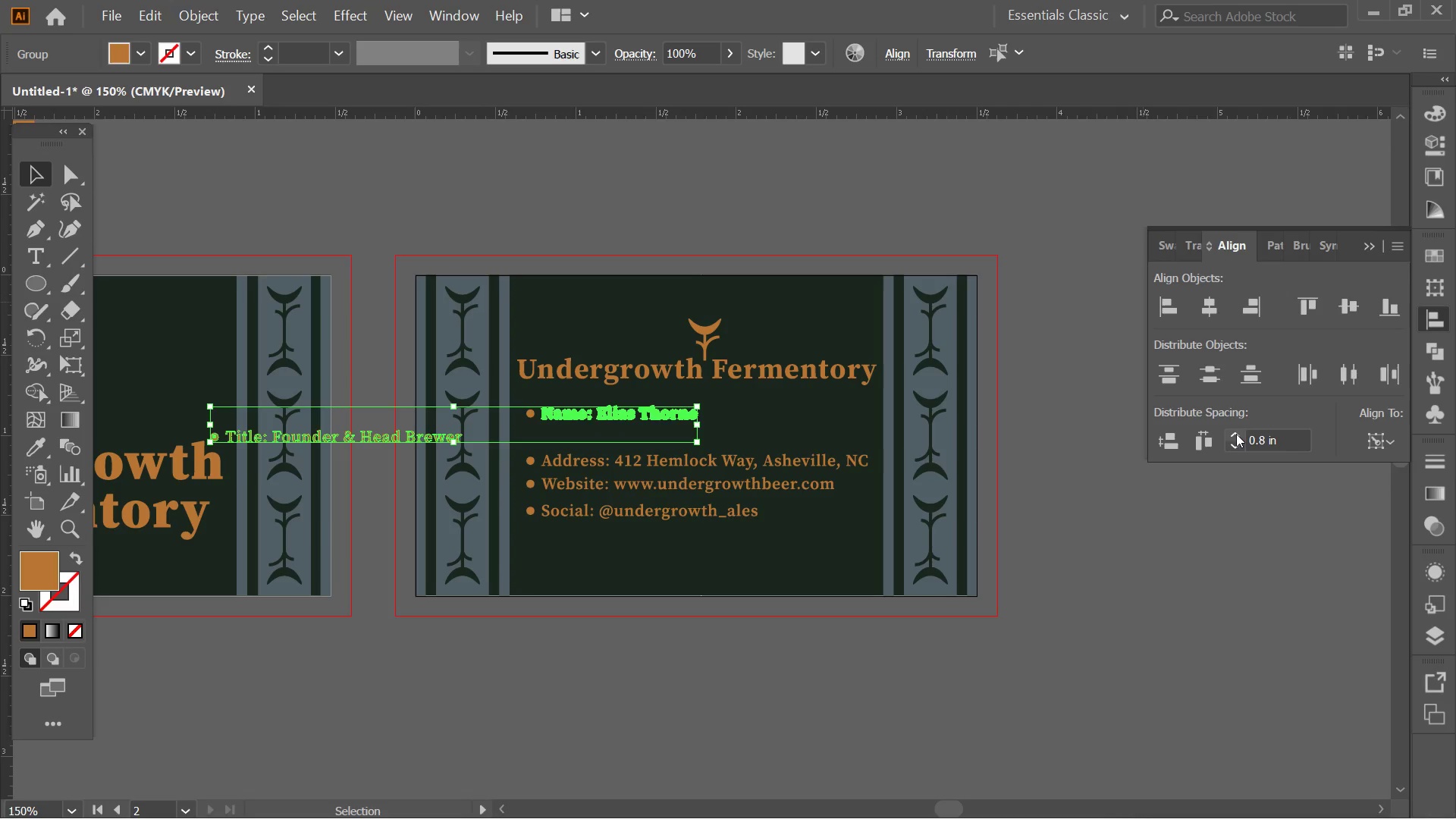 
triple_click([1236, 434])
 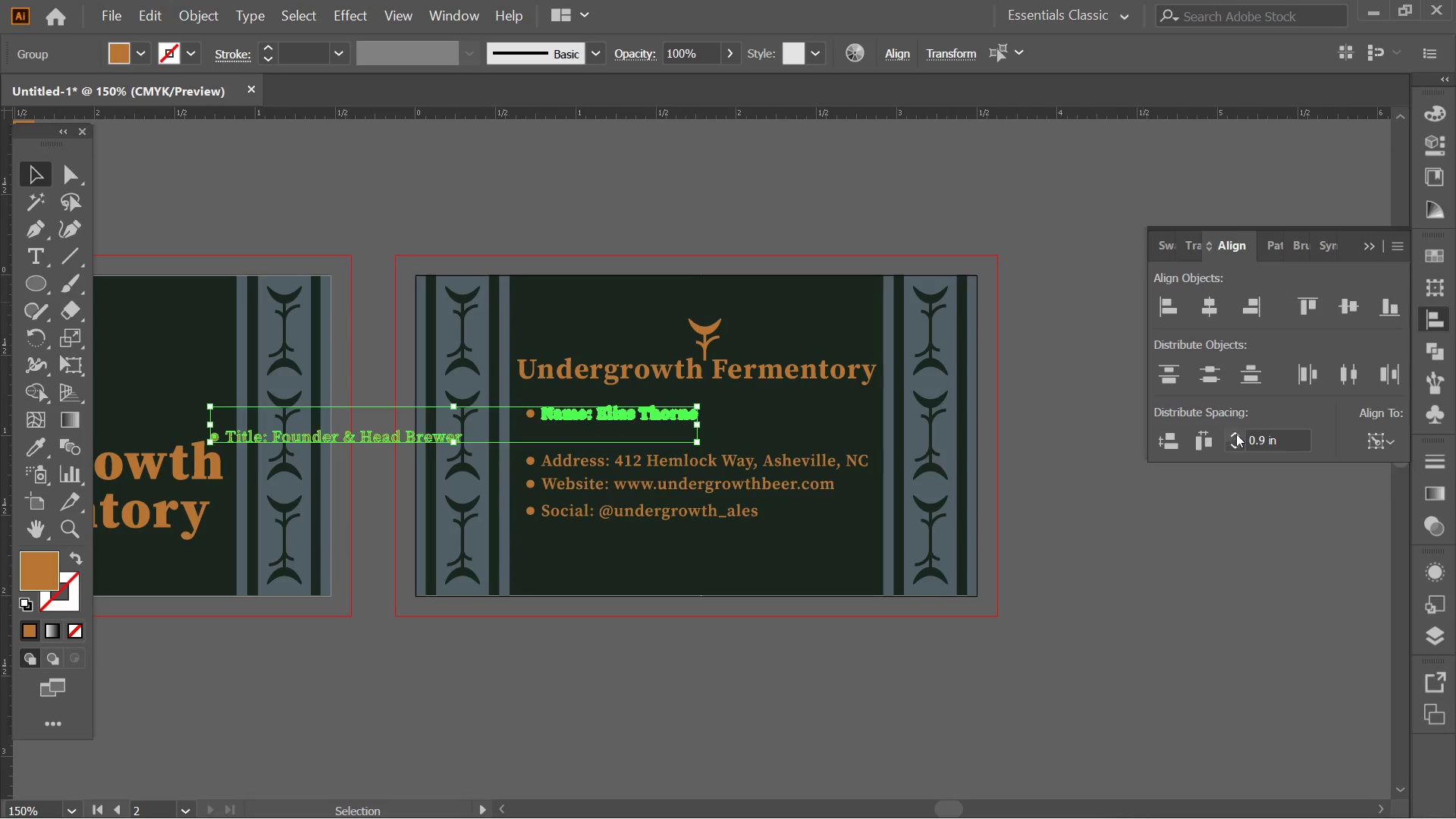 
triple_click([1236, 434])
 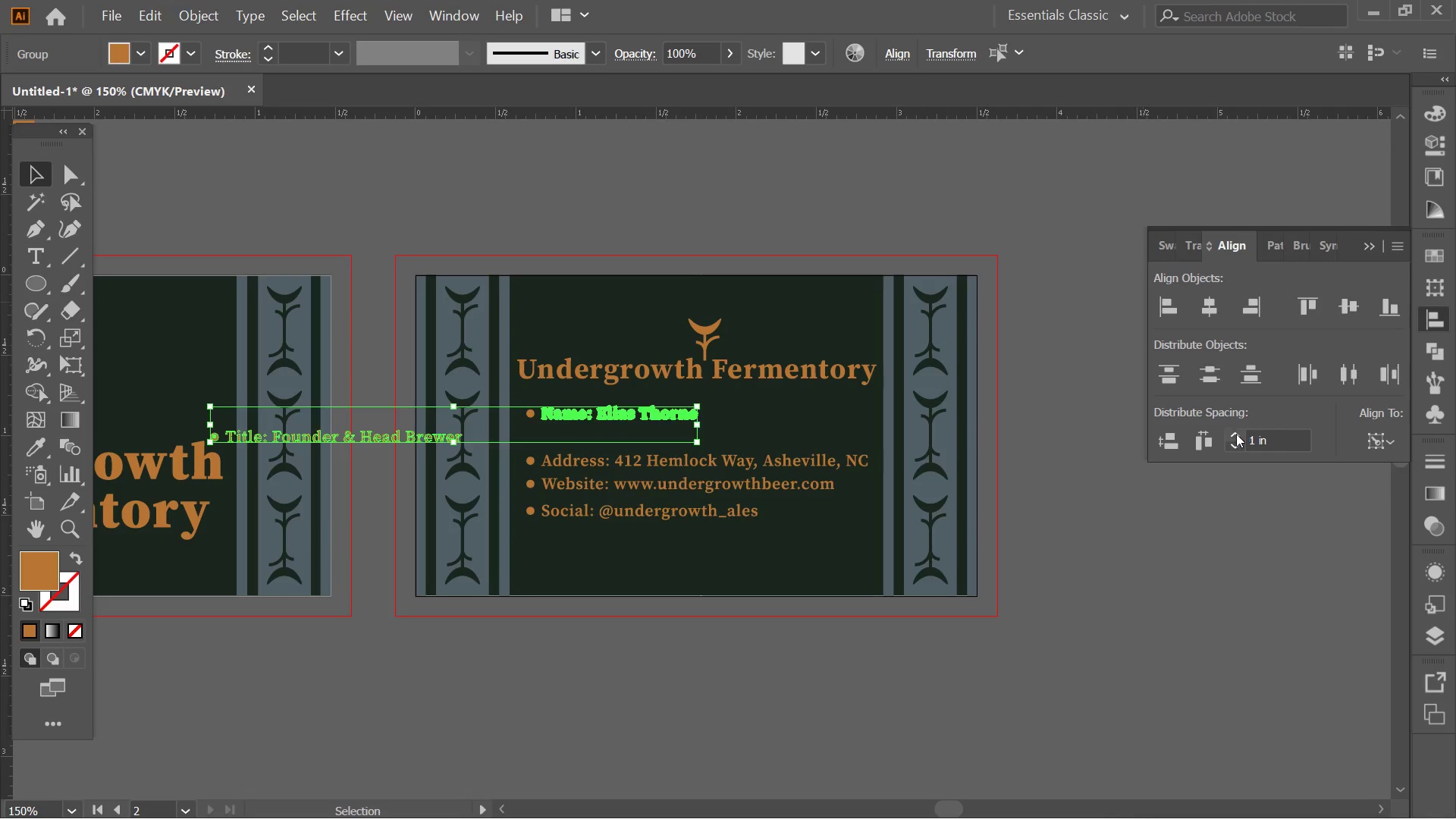 
triple_click([1236, 434])
 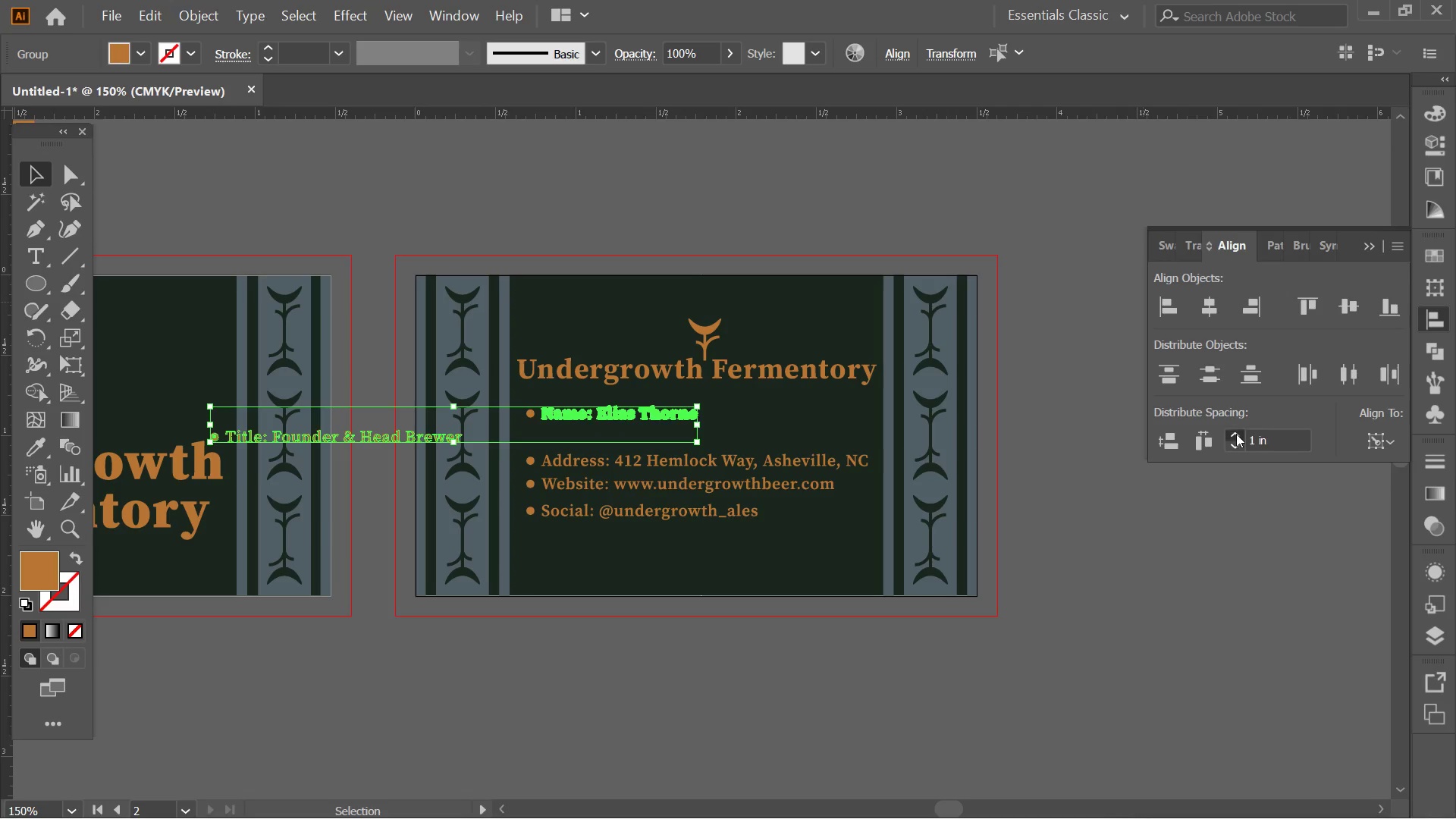 
triple_click([1236, 434])
 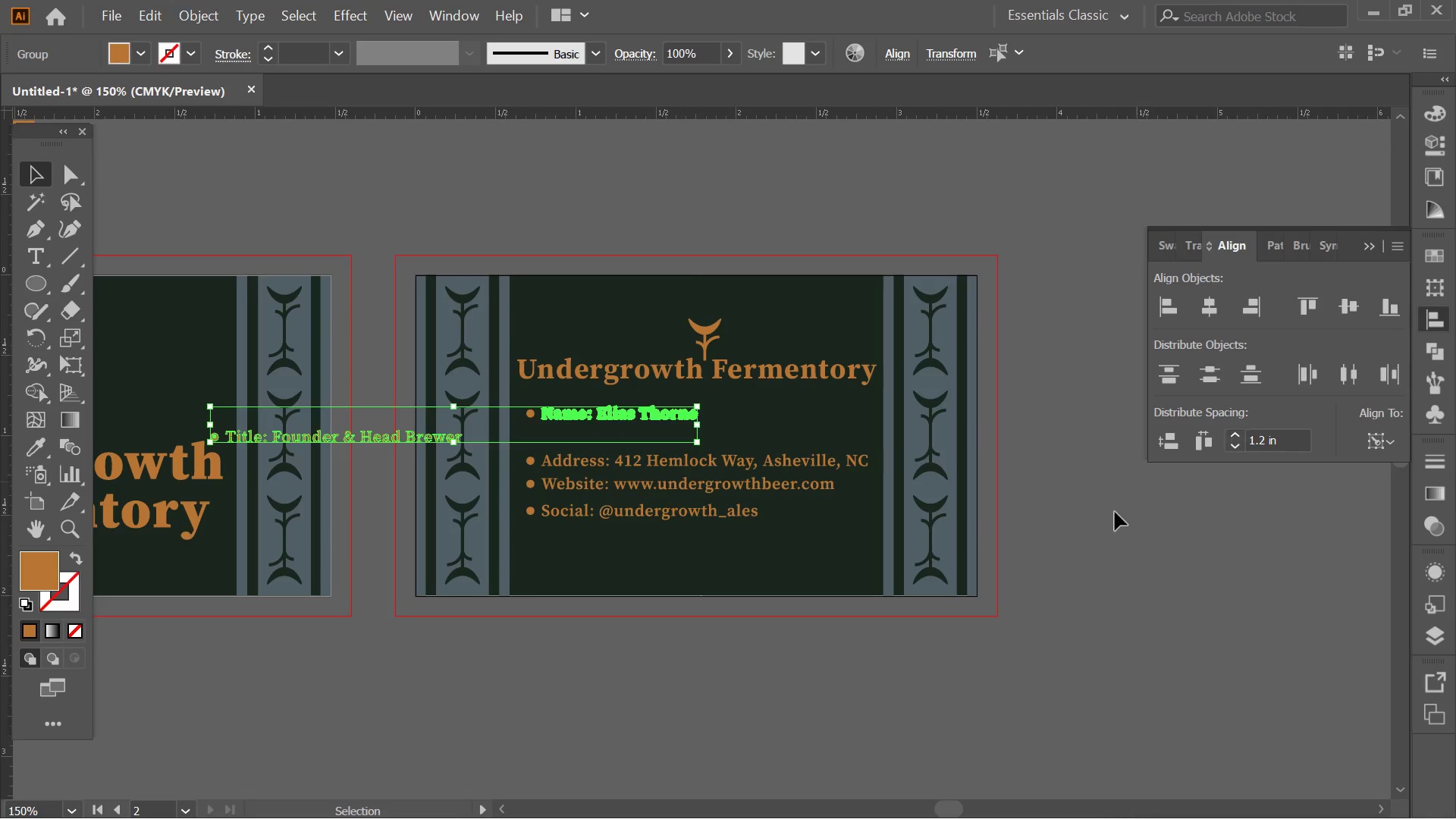 
triple_click([1105, 537])
 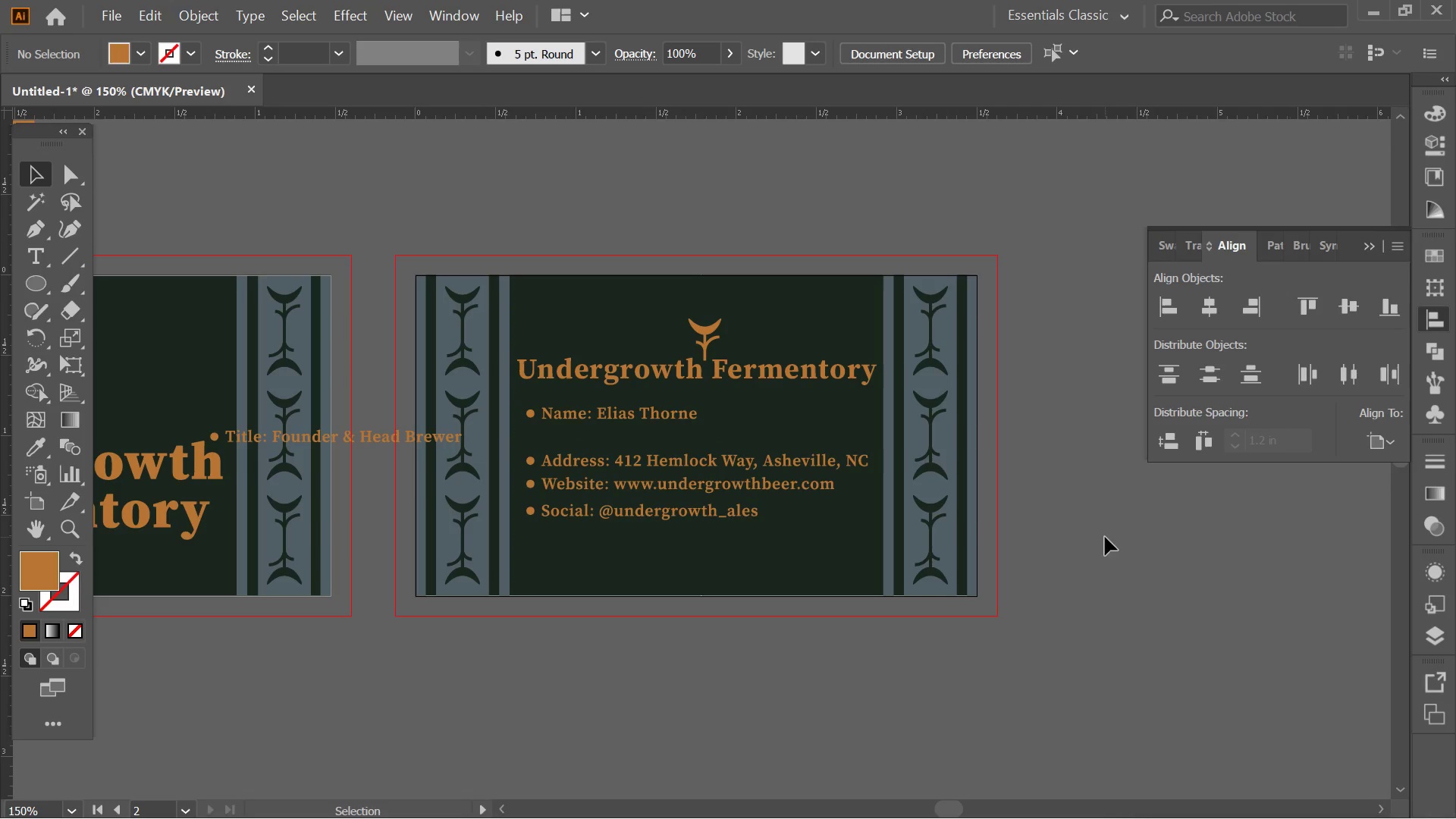 
key(Control+Z)
 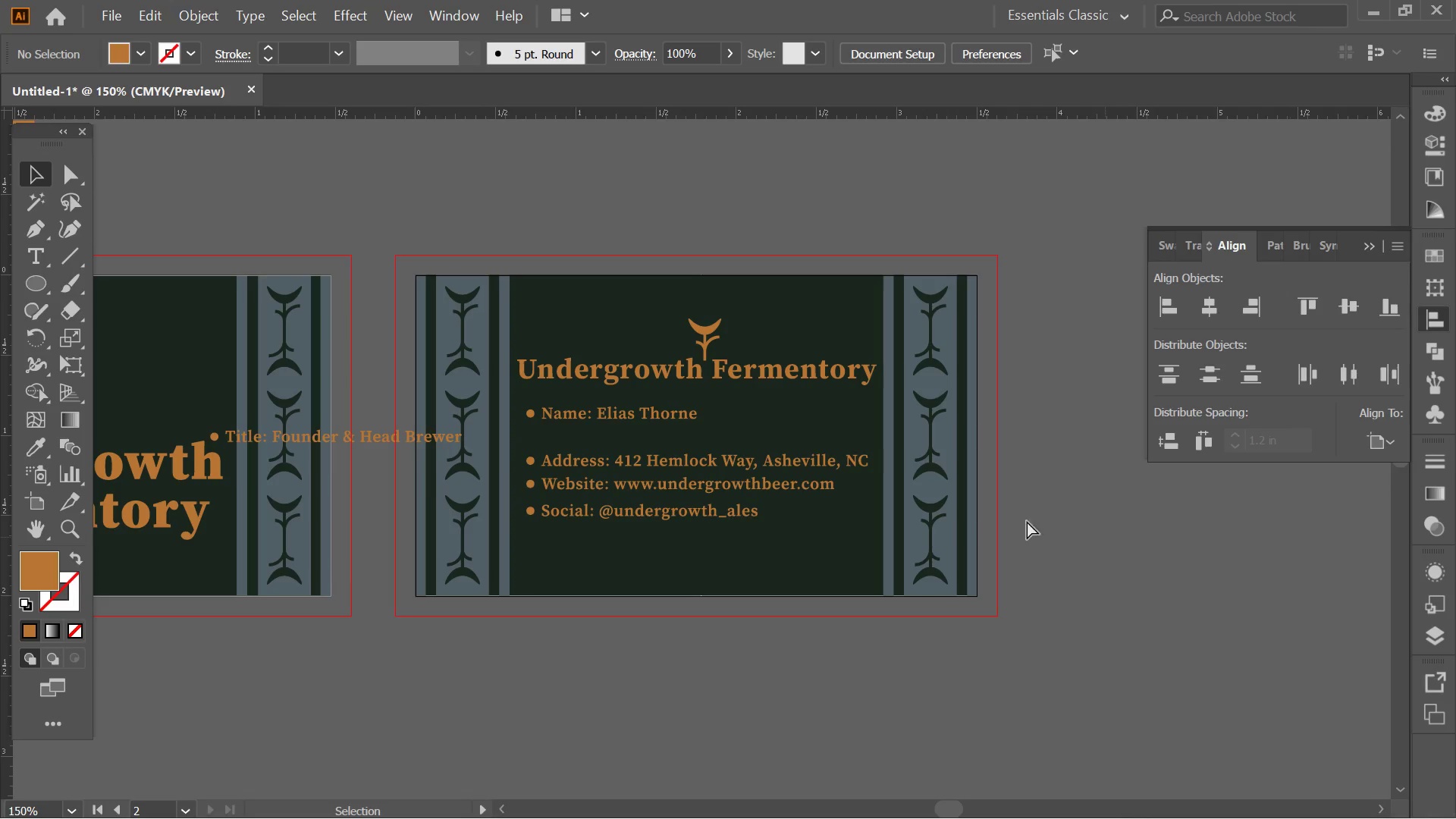 
key(Control+Z)
 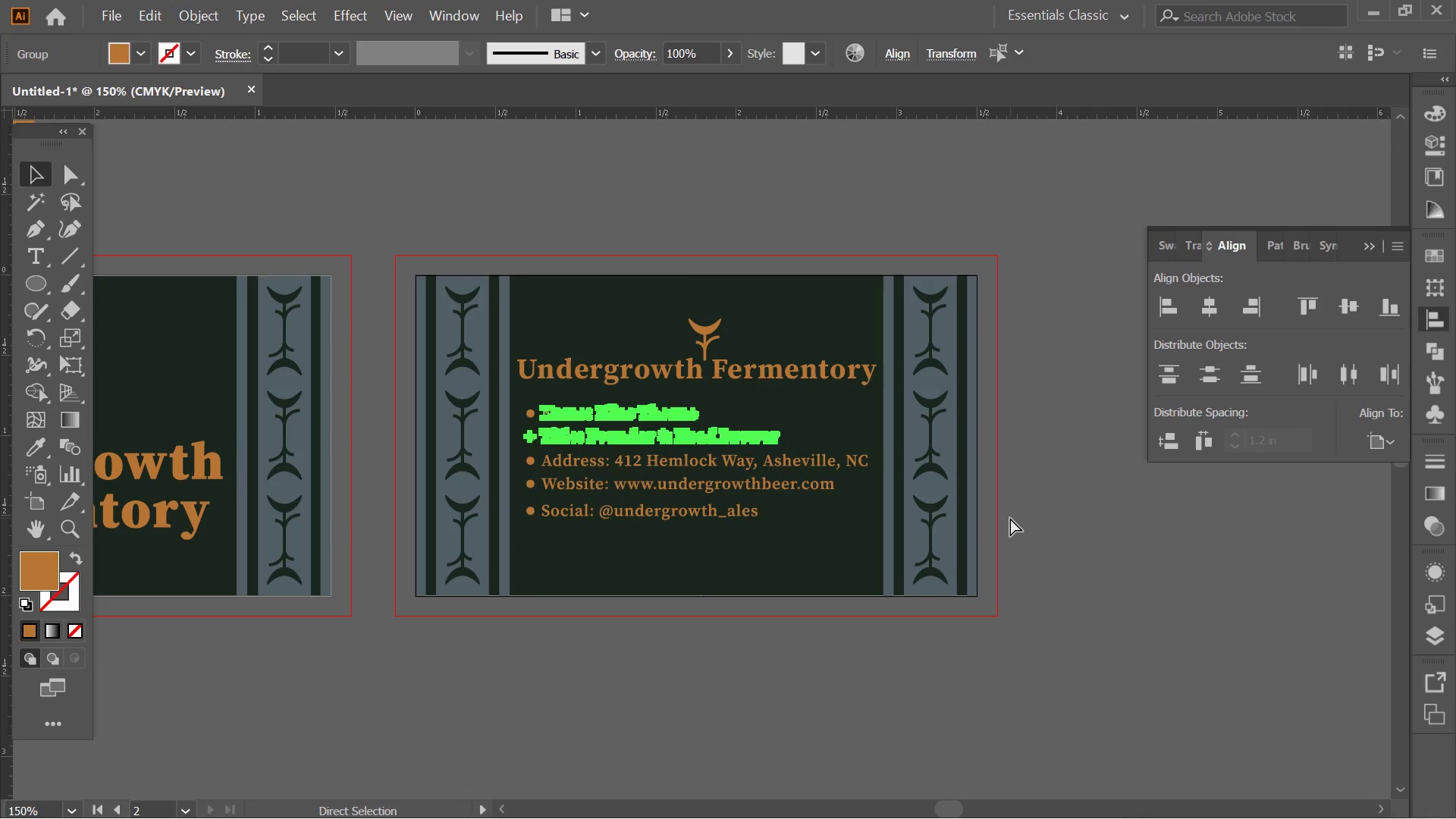 
key(Control+Z)
 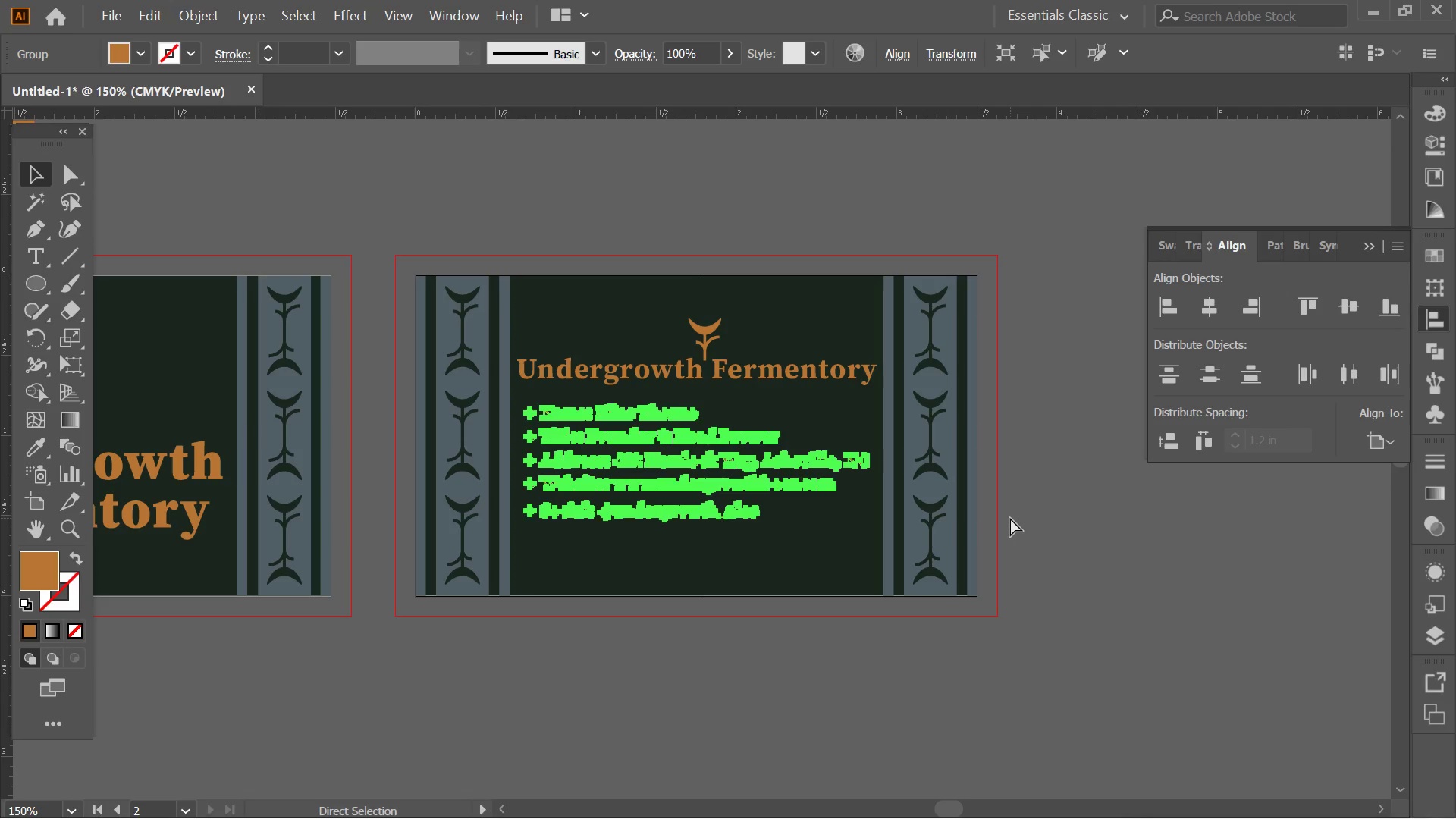 
key(Control+Z)
 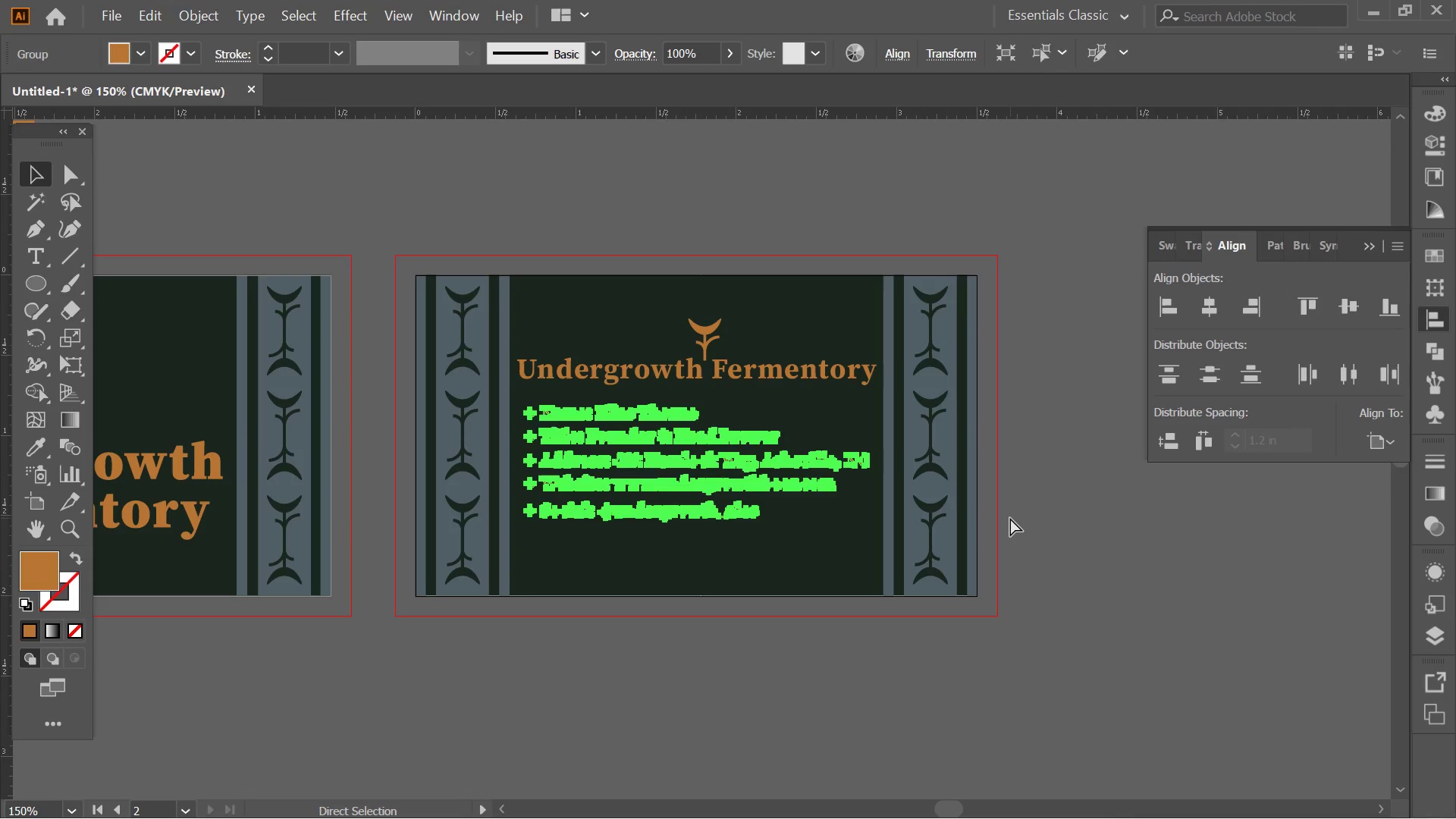 
key(Control+Z)
 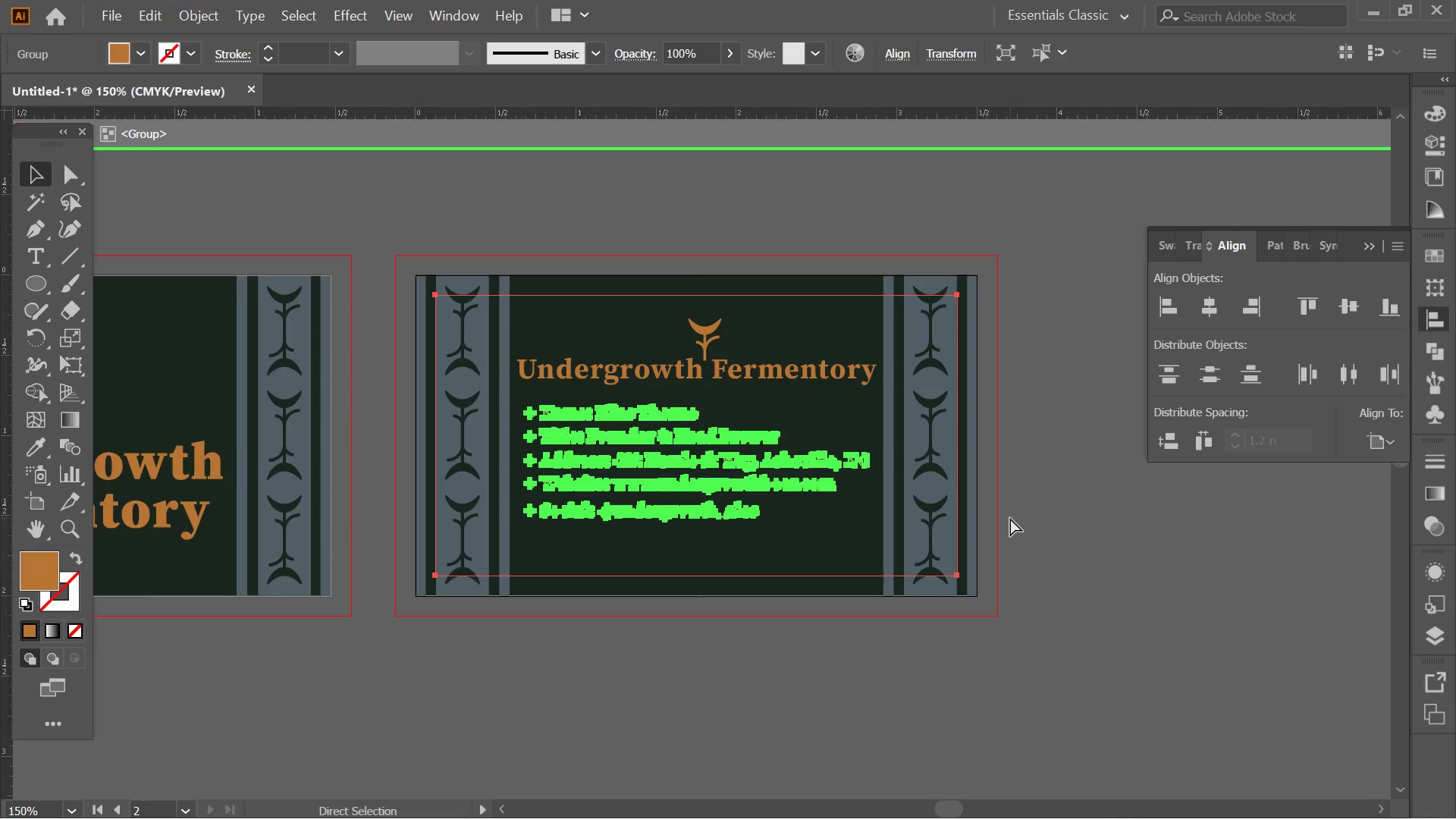 
key(Control+Z)
 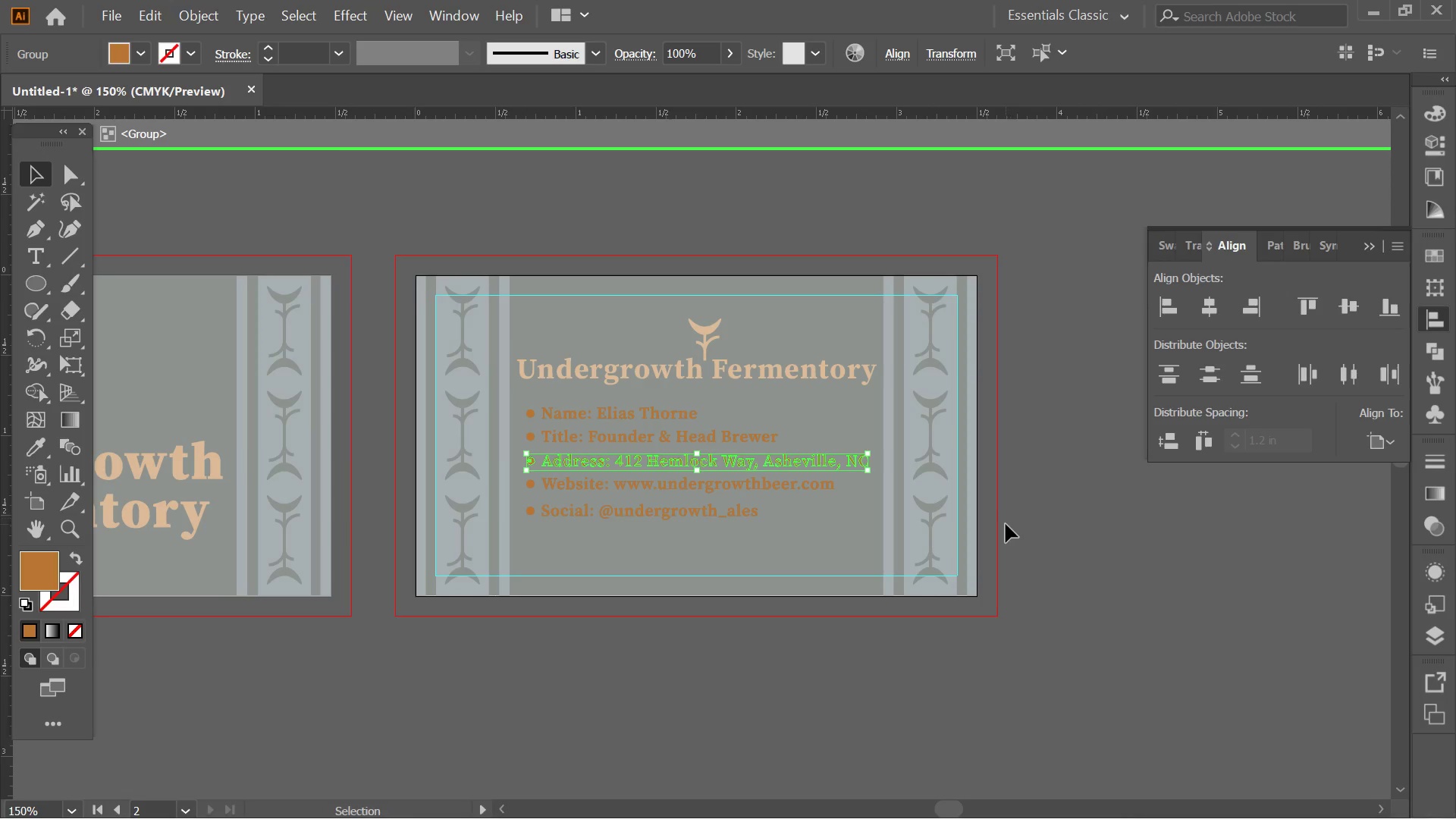 
double_click([1006, 526])
 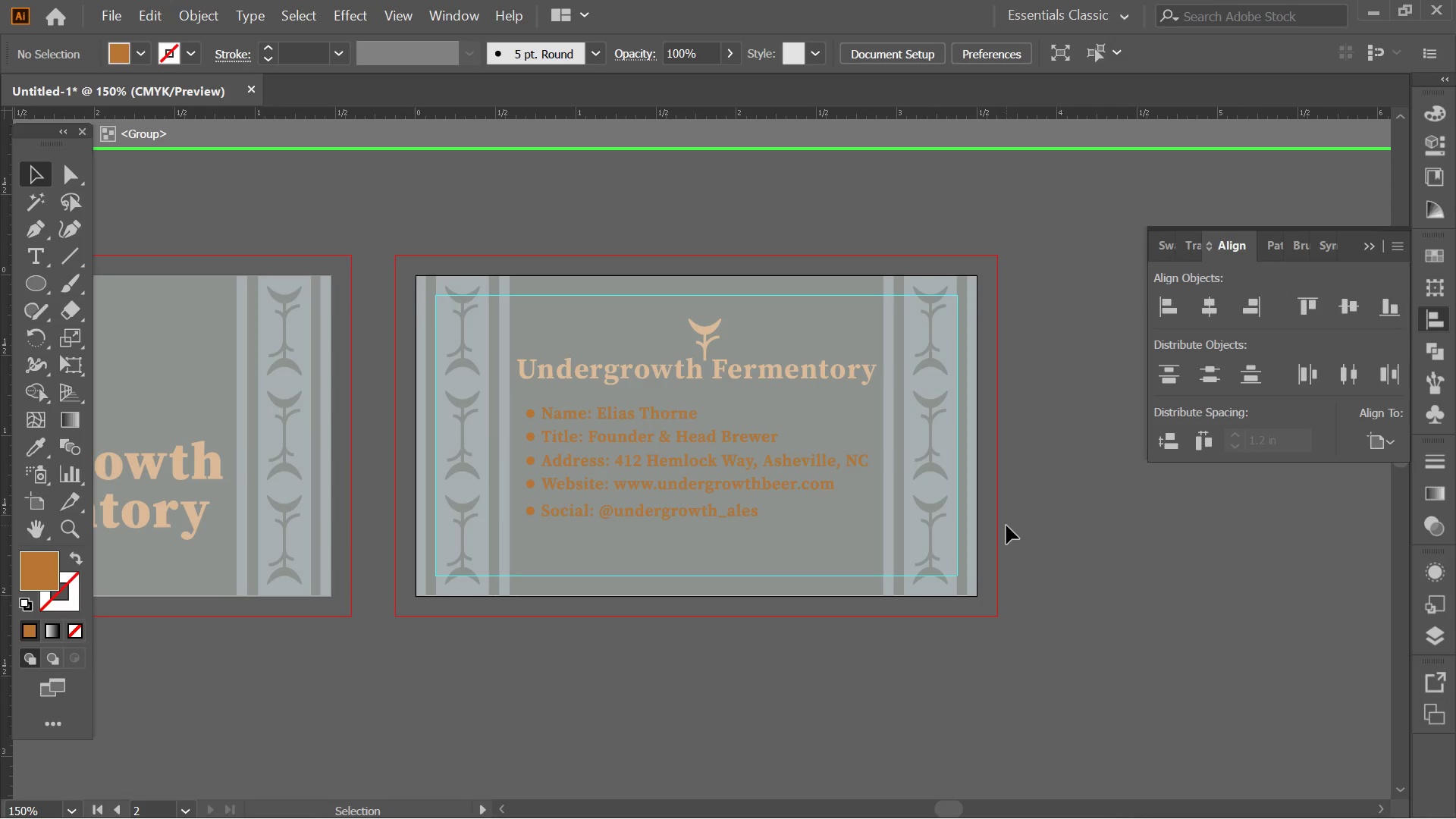 
triple_click([1006, 526])
 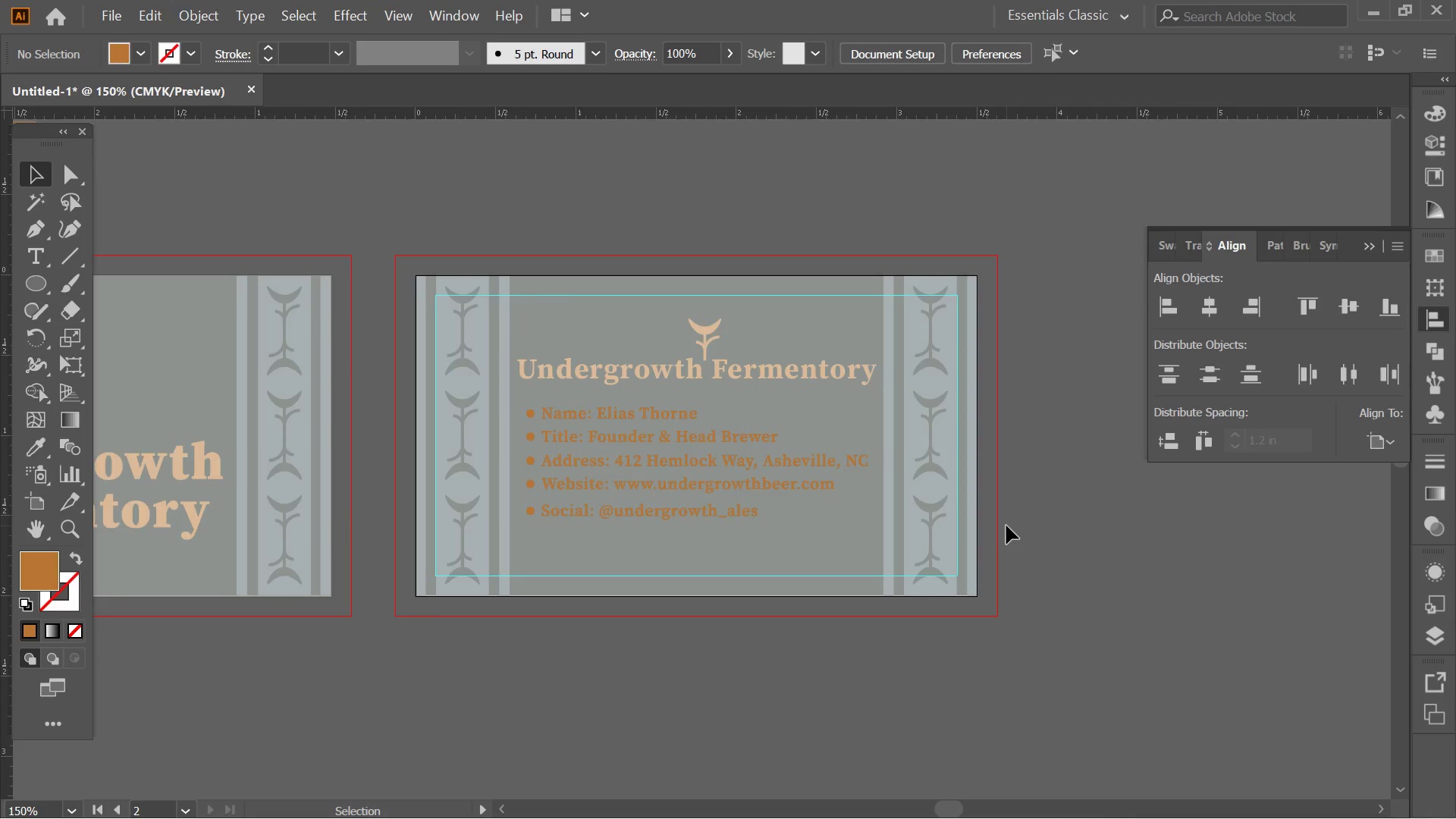 
triple_click([1006, 526])
 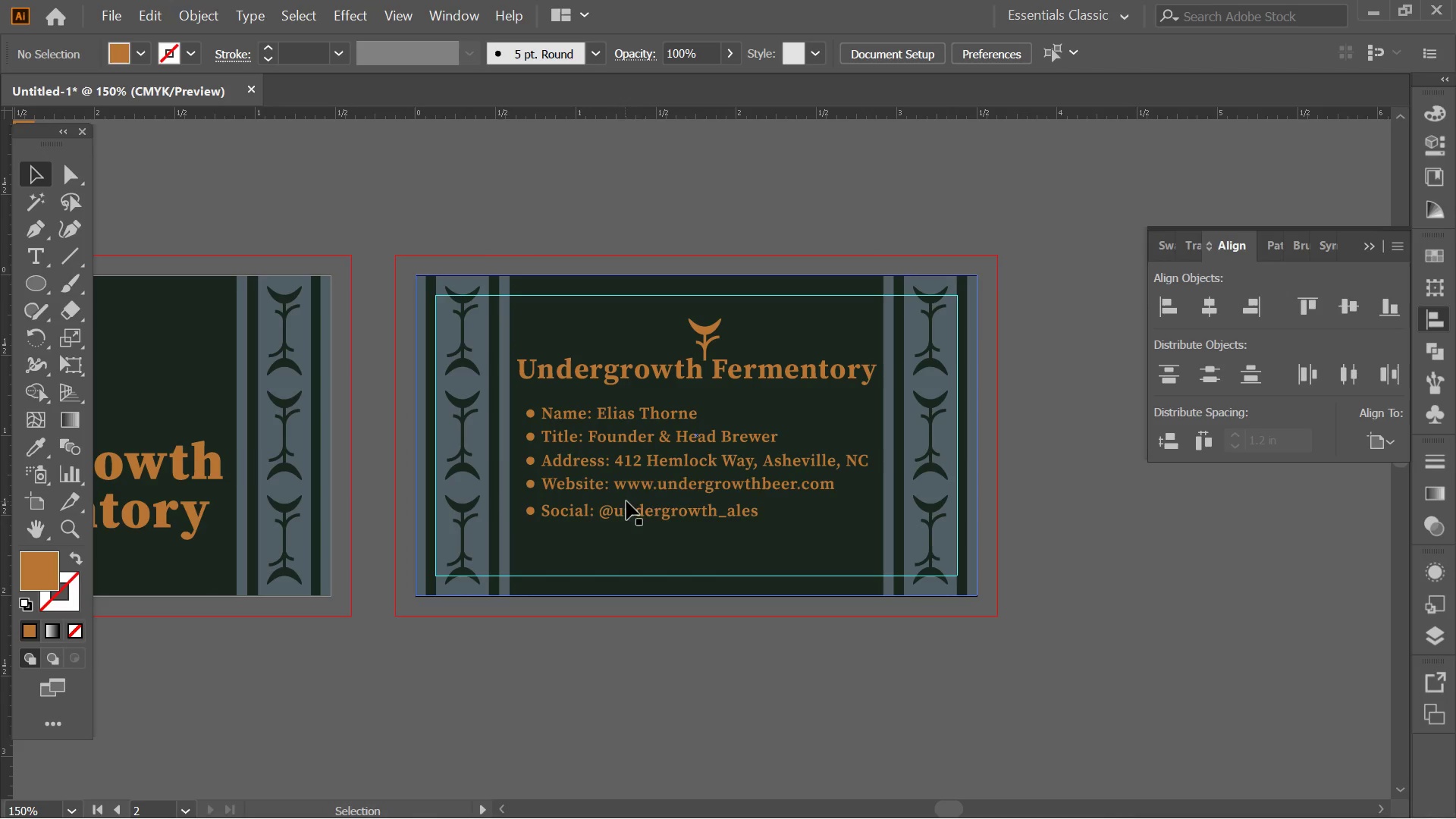 
left_click([655, 482])
 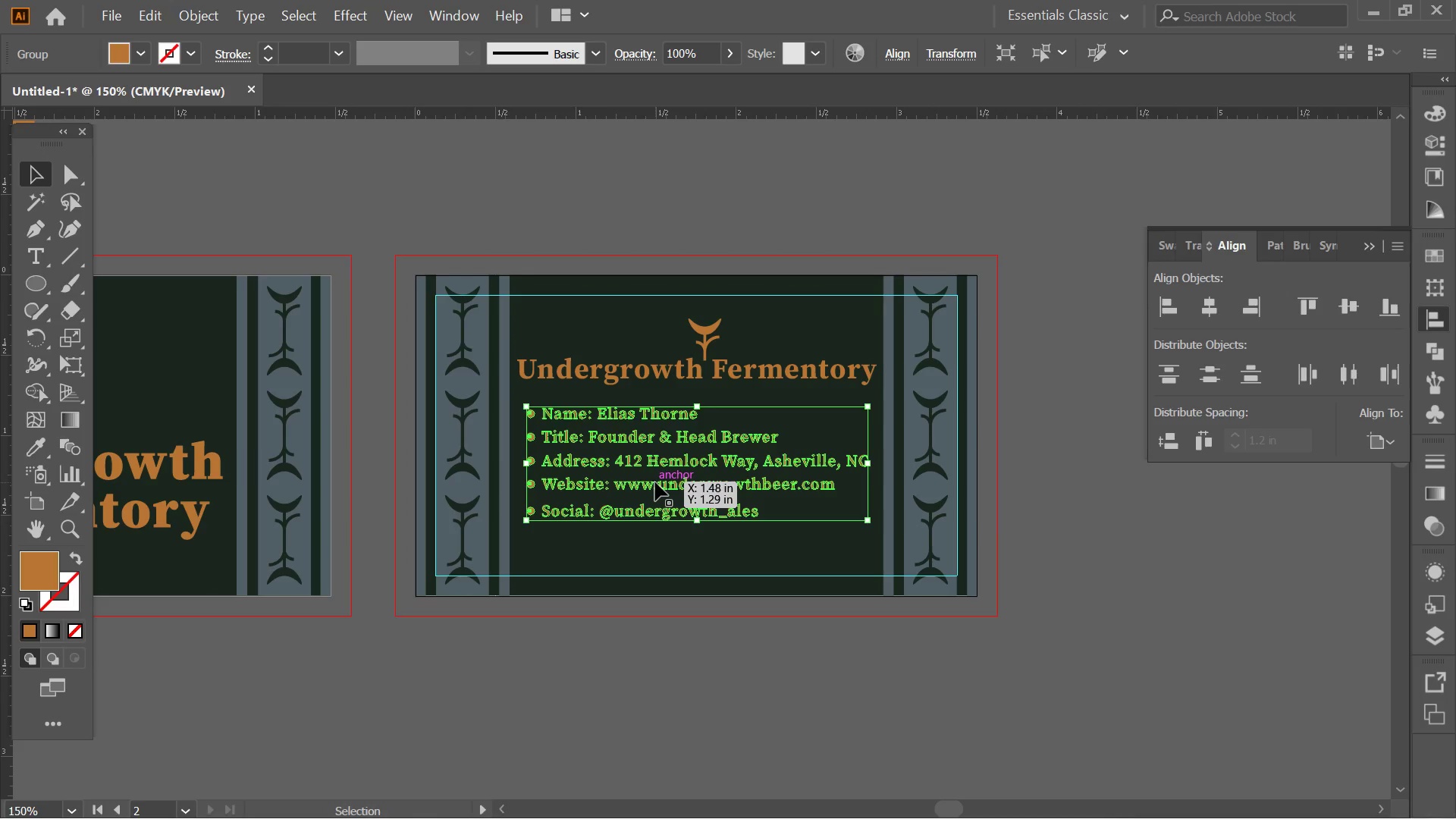 
key(Delete)
 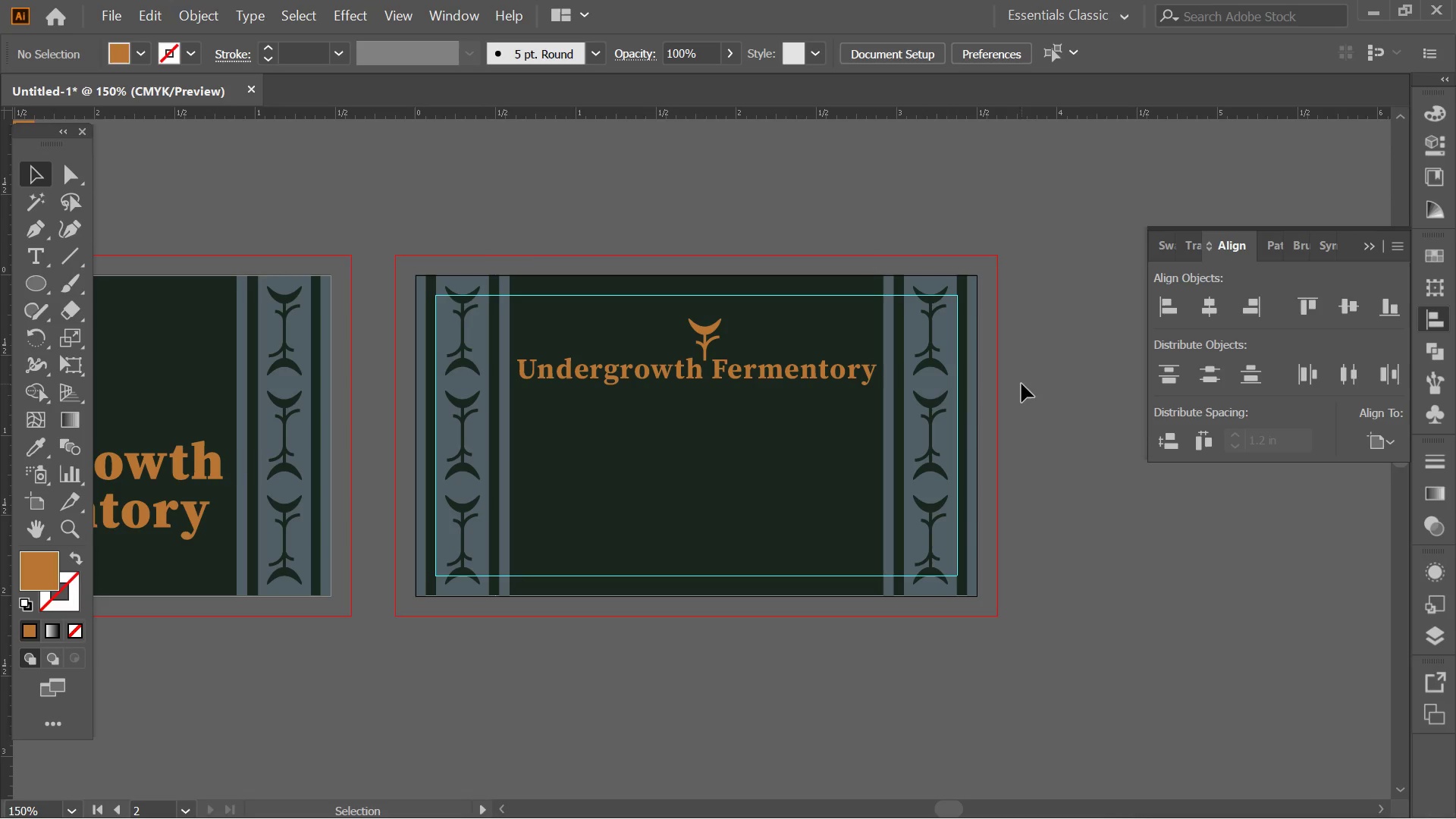 
double_click([1087, 400])
 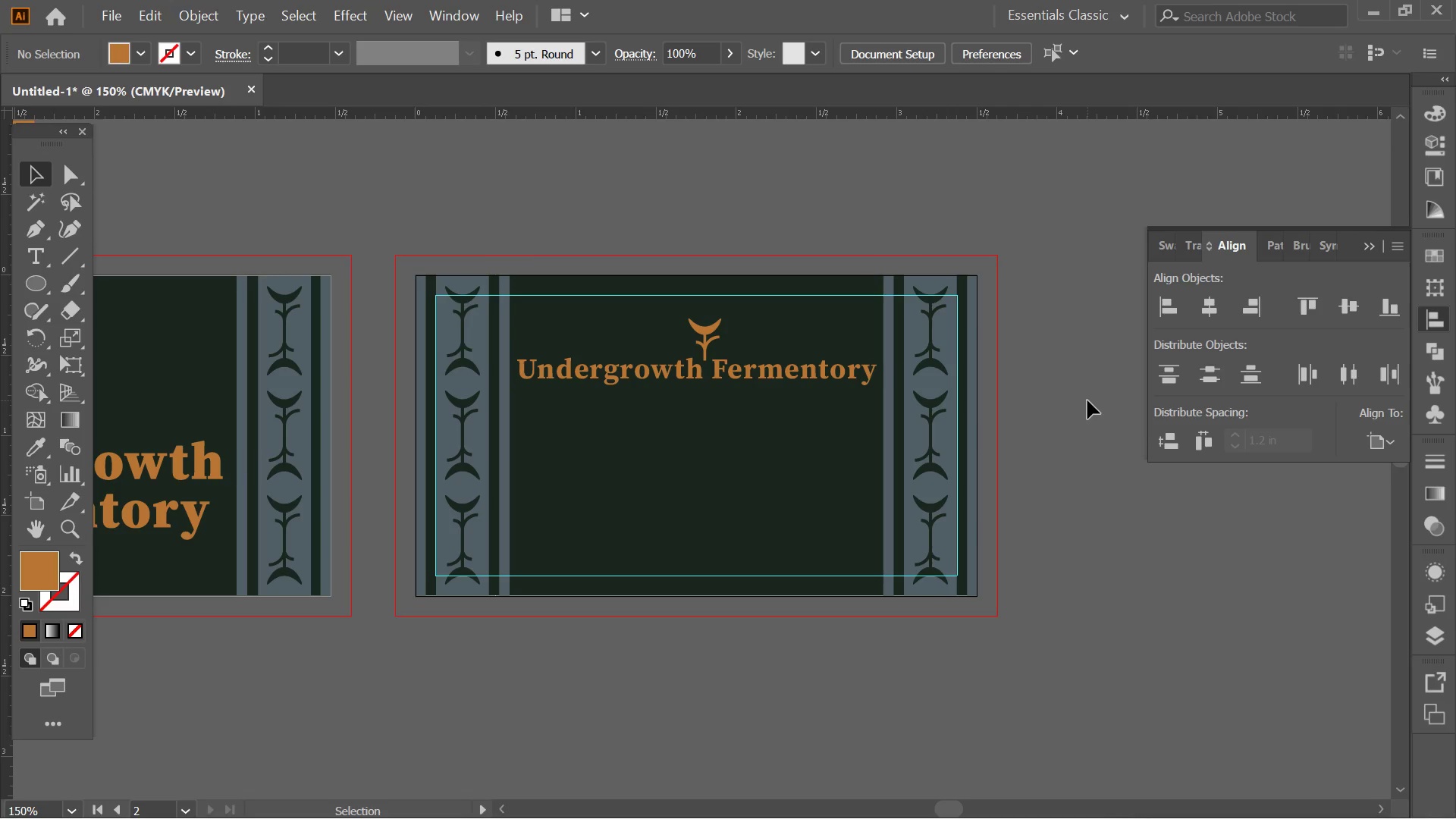 
triple_click([1087, 400])
 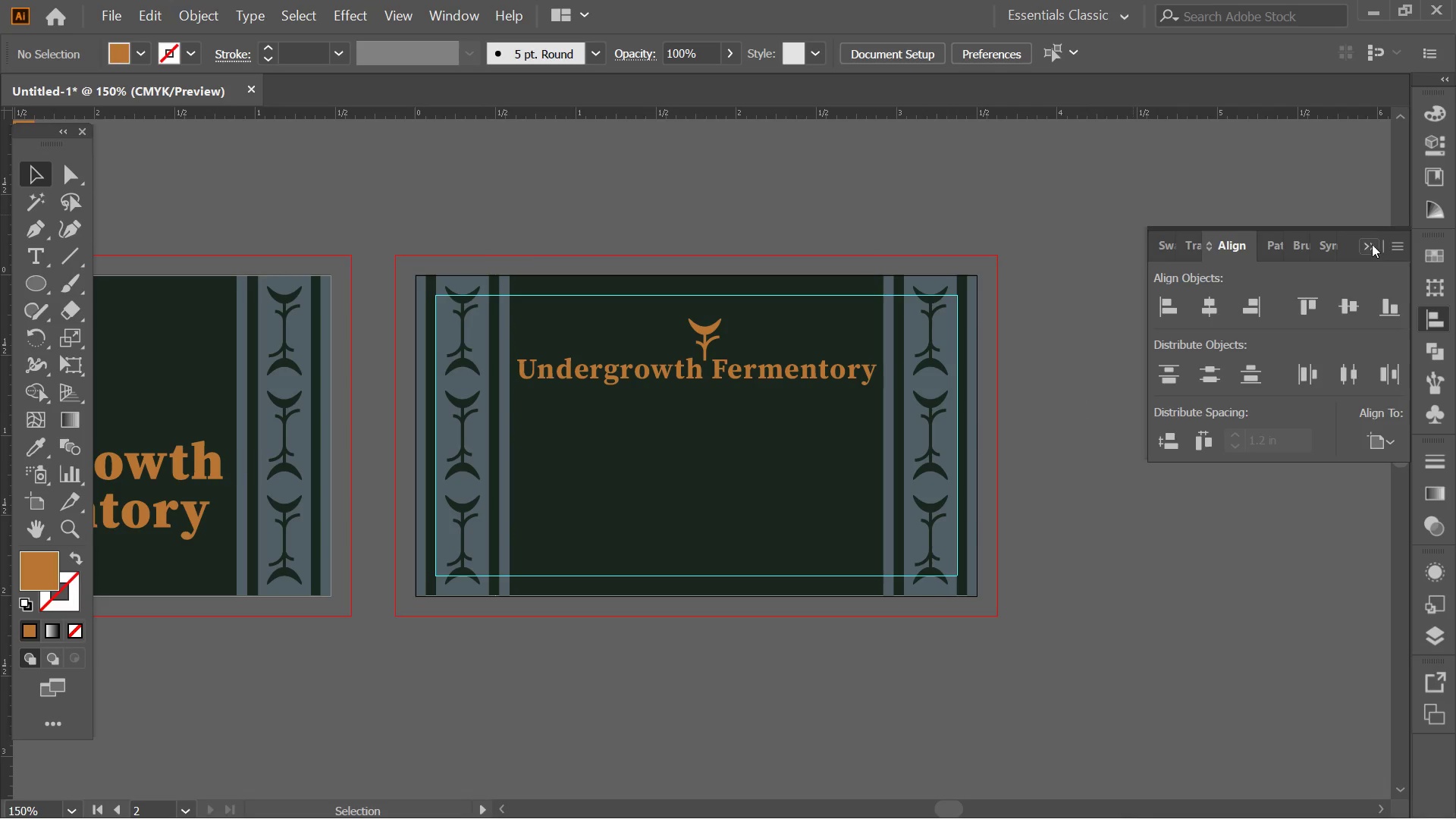 
double_click([1152, 235])
 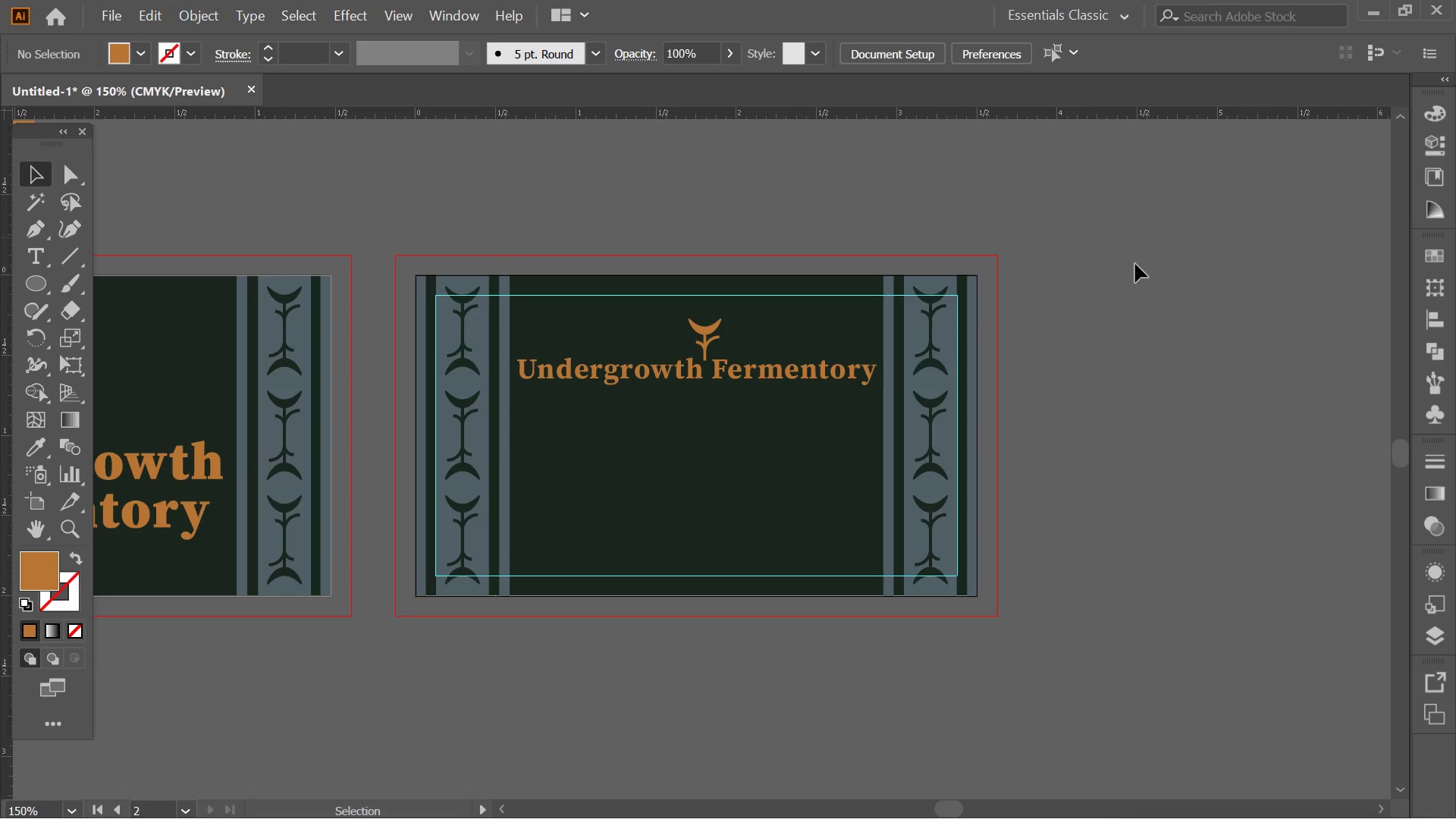 
key(Alt+AltLeft)
 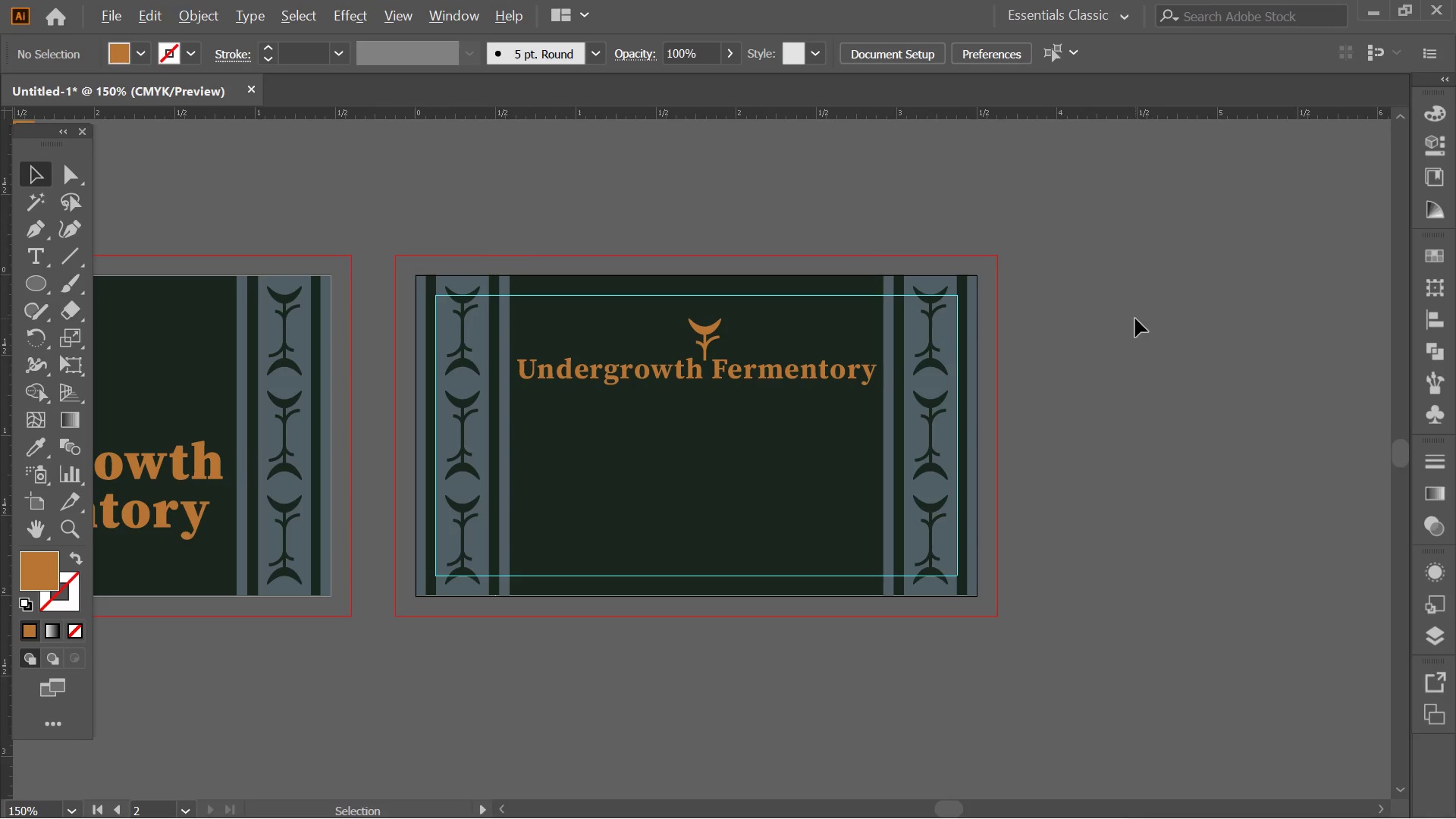 
hold_key(key=Space, duration=1.5)
 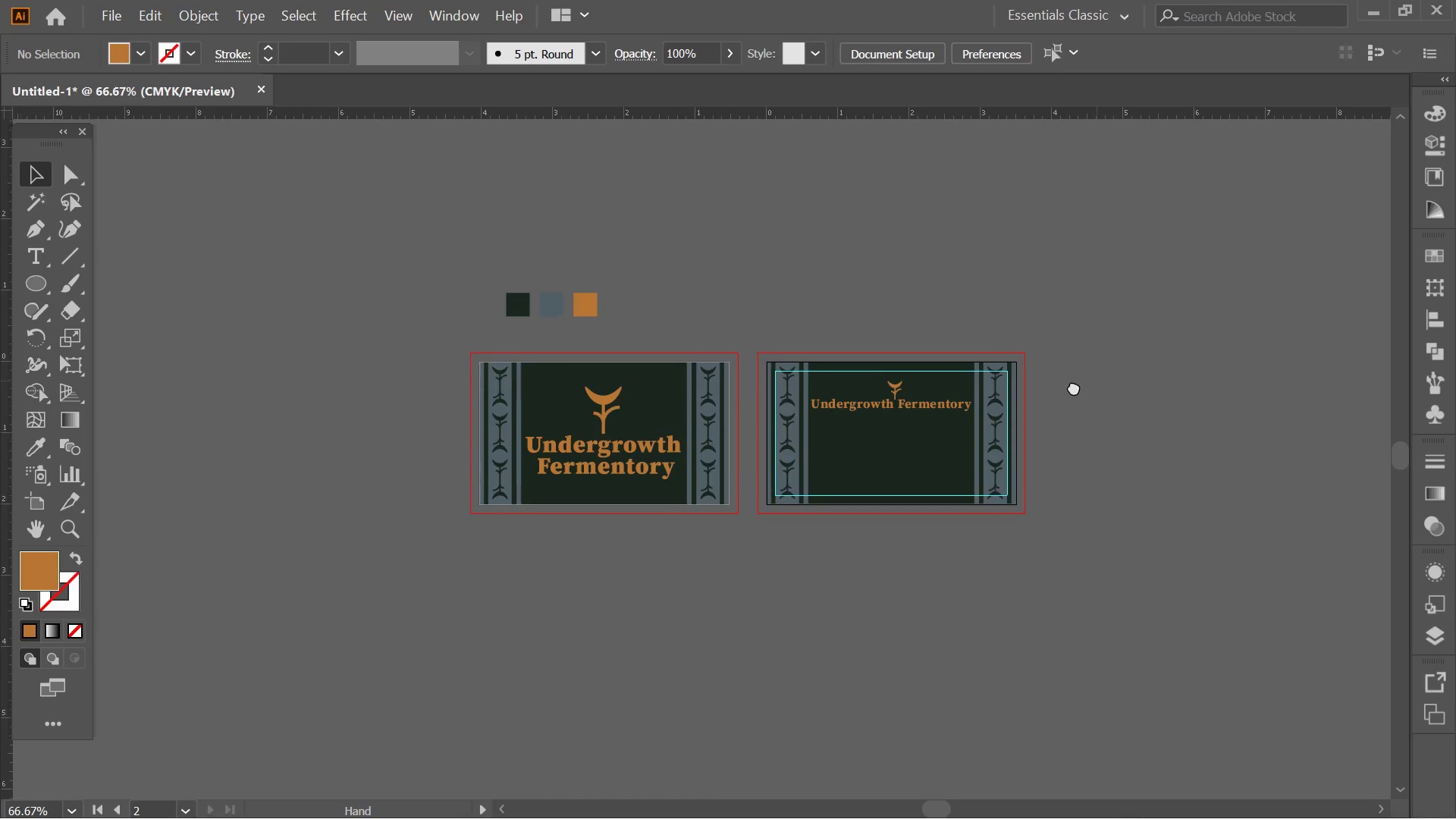 
left_click_drag(start_coordinate=[1144, 322], to_coordinate=[1038, 392])
 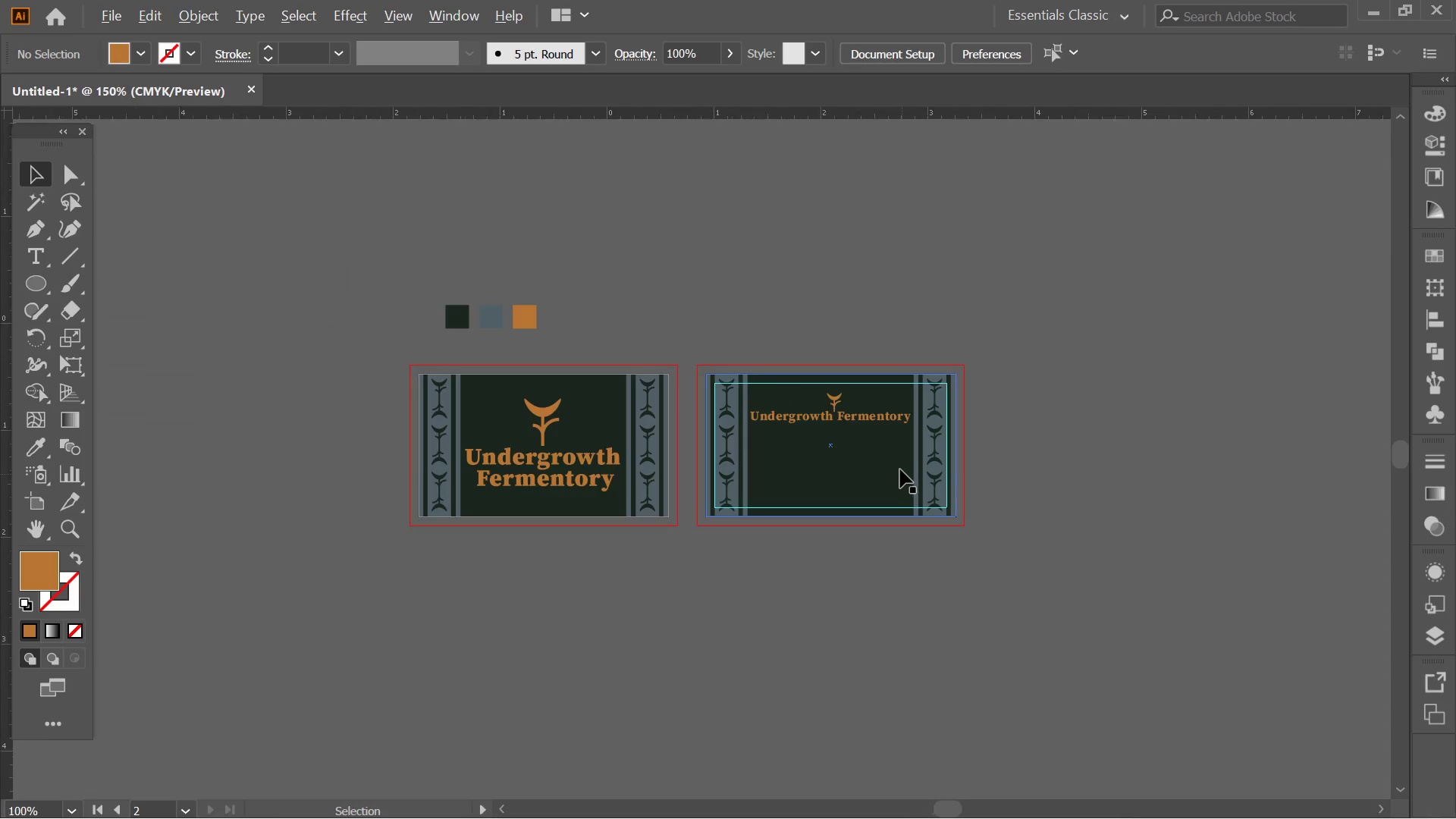 
scroll: coordinate [1135, 318], scroll_direction: down, amount: 2.0
 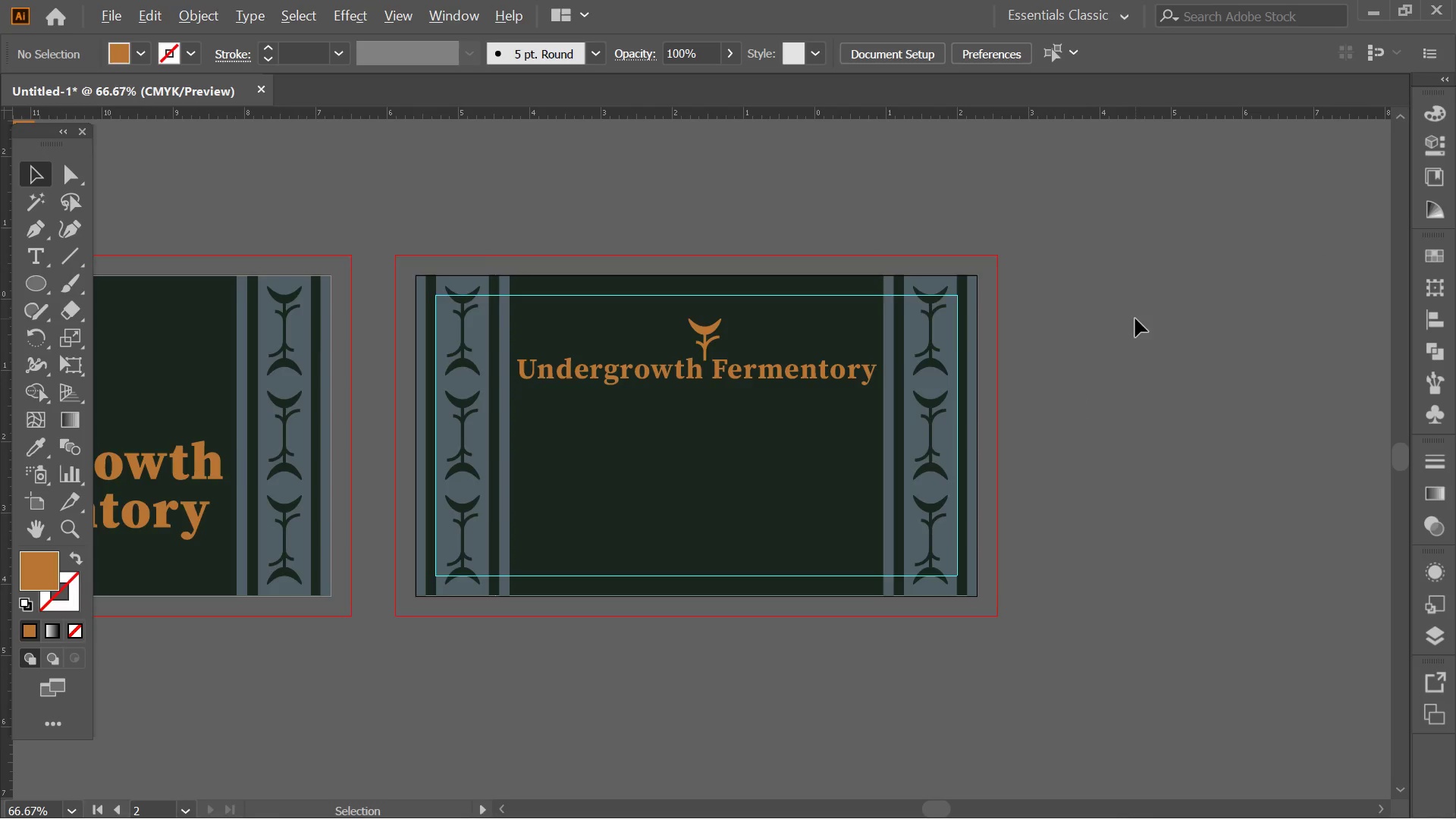 
hold_key(key=Space, duration=0.94)
 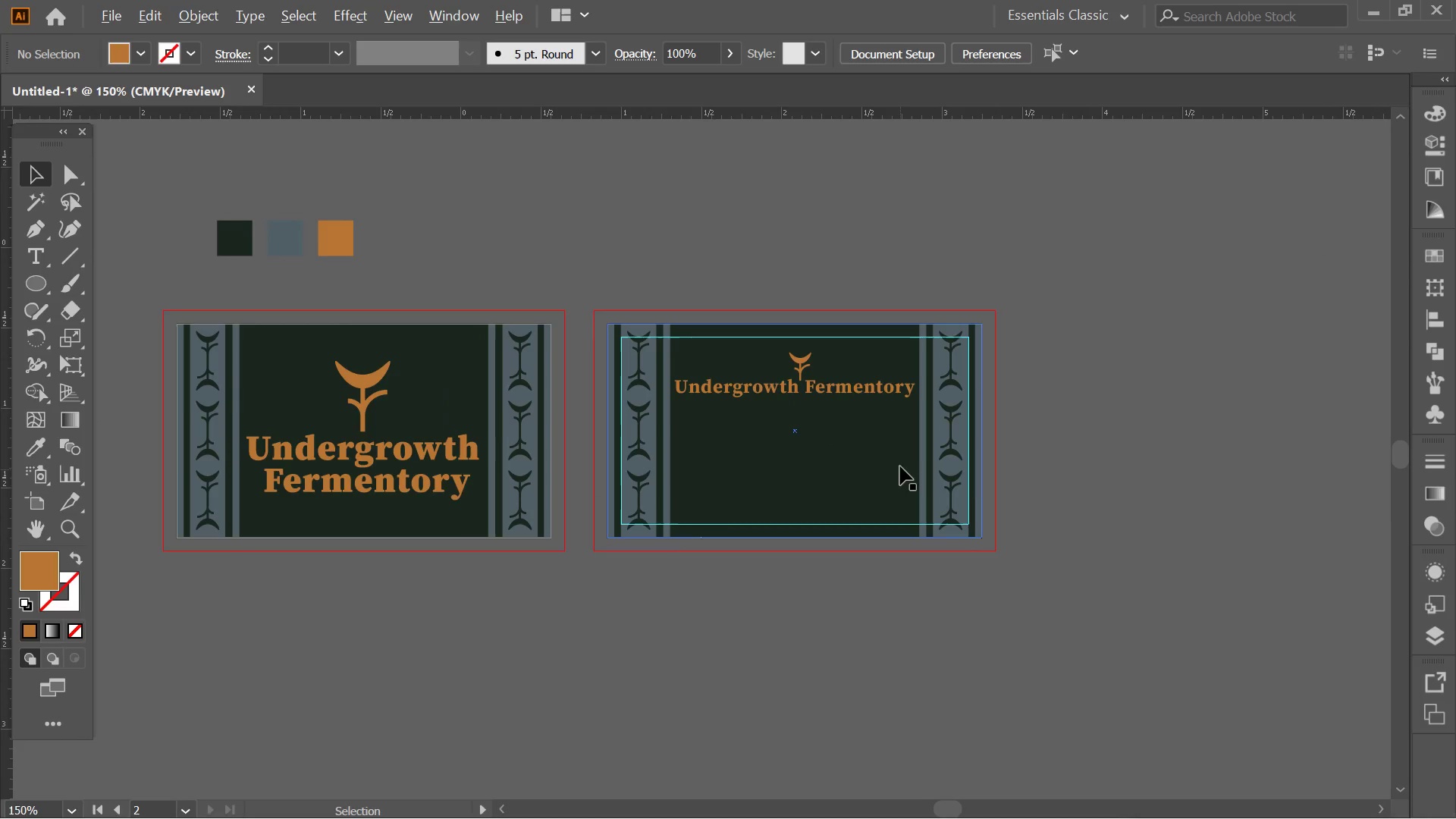 
hold_key(key=AltLeft, duration=0.53)
scroll: coordinate [902, 474], scroll_direction: up, amount: 2.0
 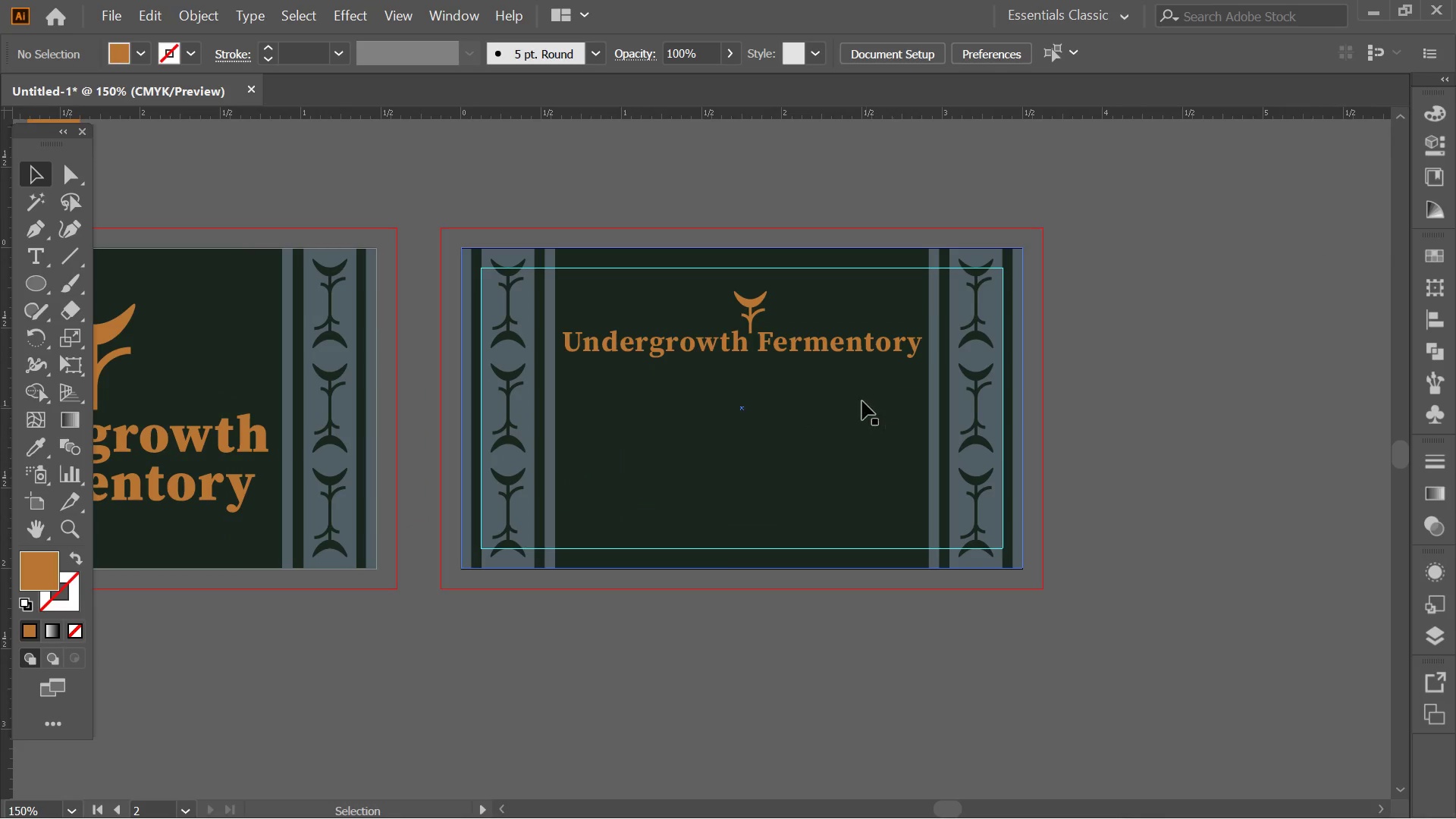 
key(Alt+AltLeft)
 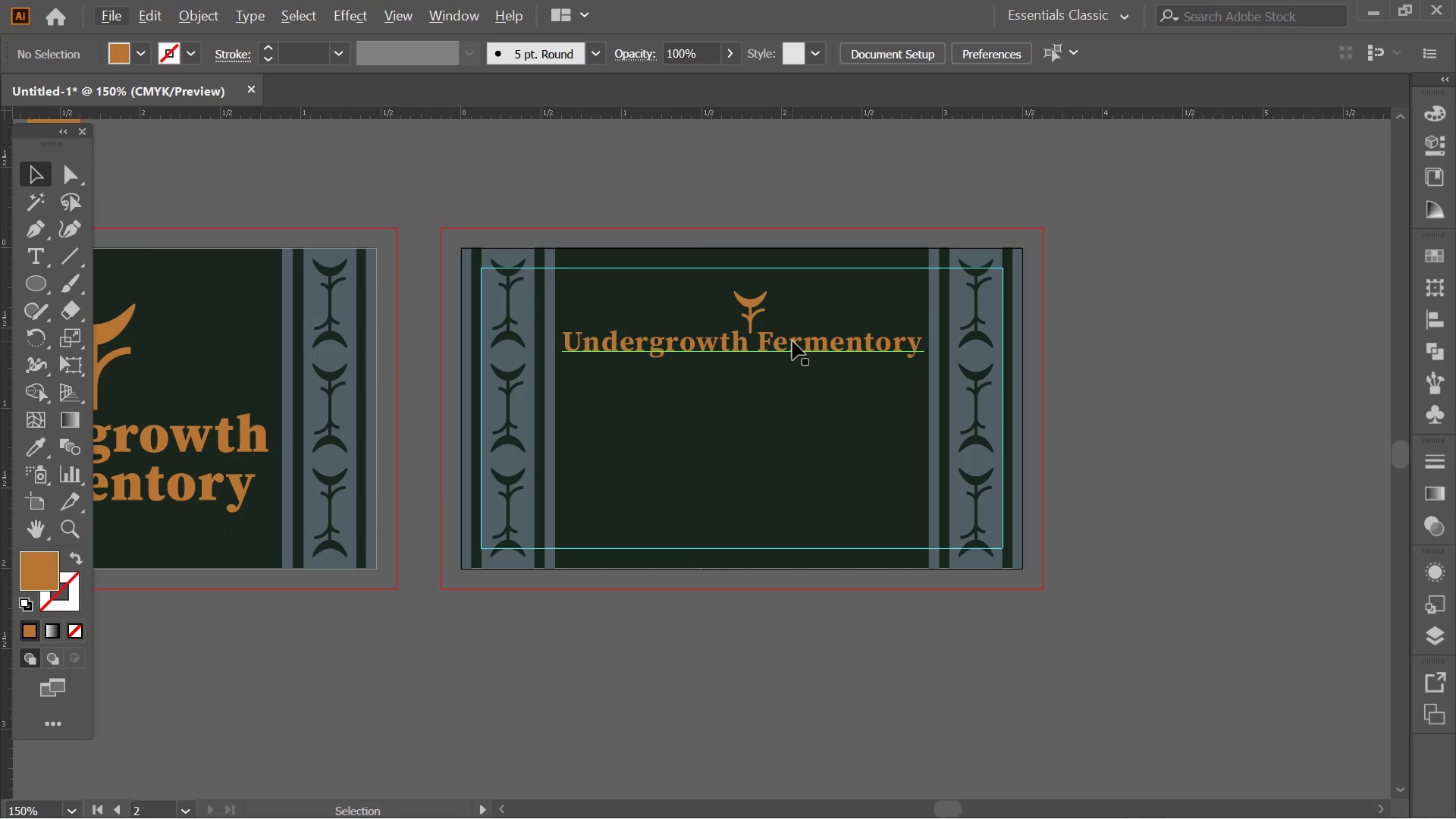 
left_click([792, 341])
 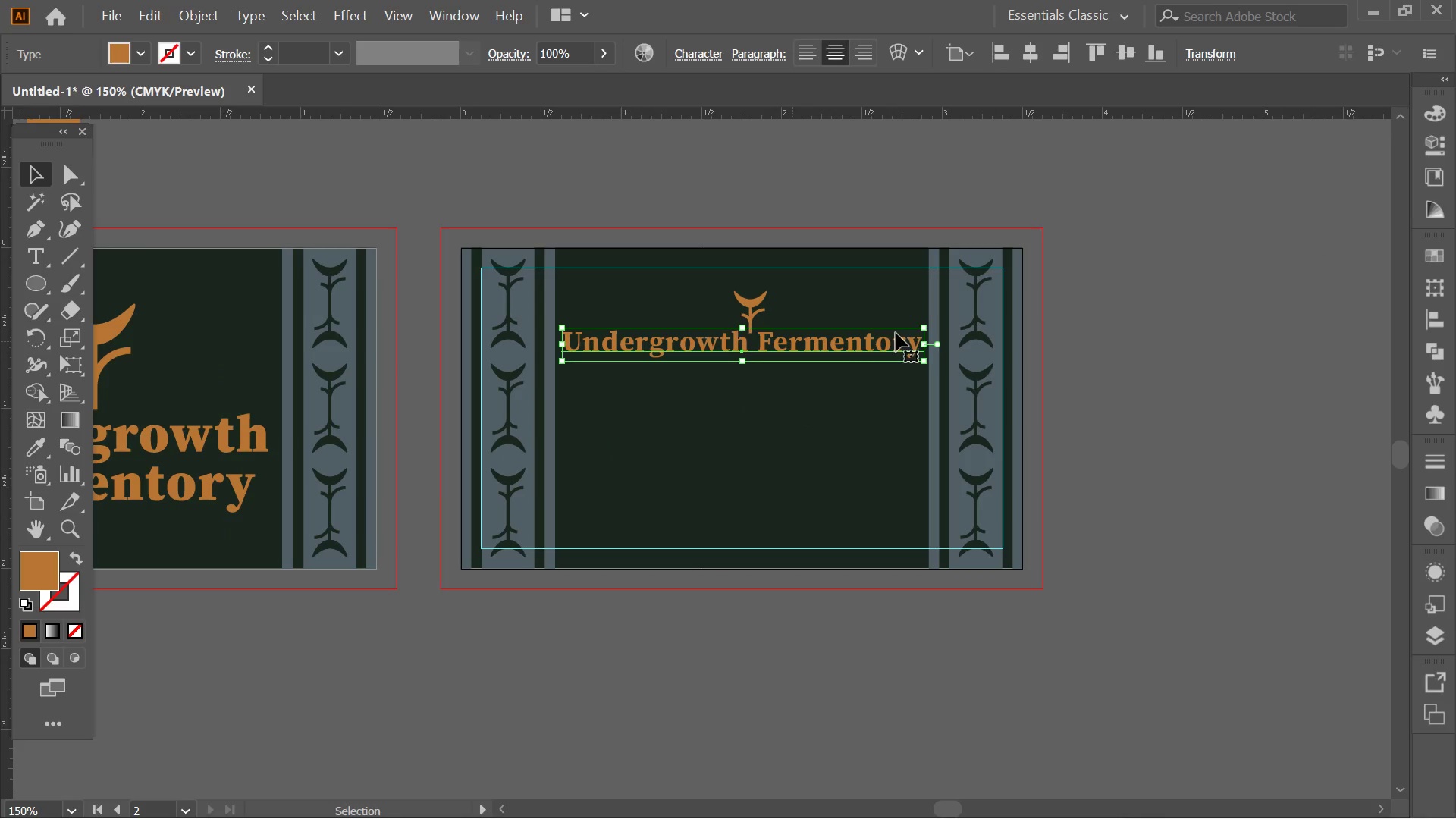 
hold_key(key=ShiftLeft, duration=2.8)
hold_key(key=AltLeft, duration=2.66)
left_click_drag(start_coordinate=[924, 324], to_coordinate=[913, 332])
 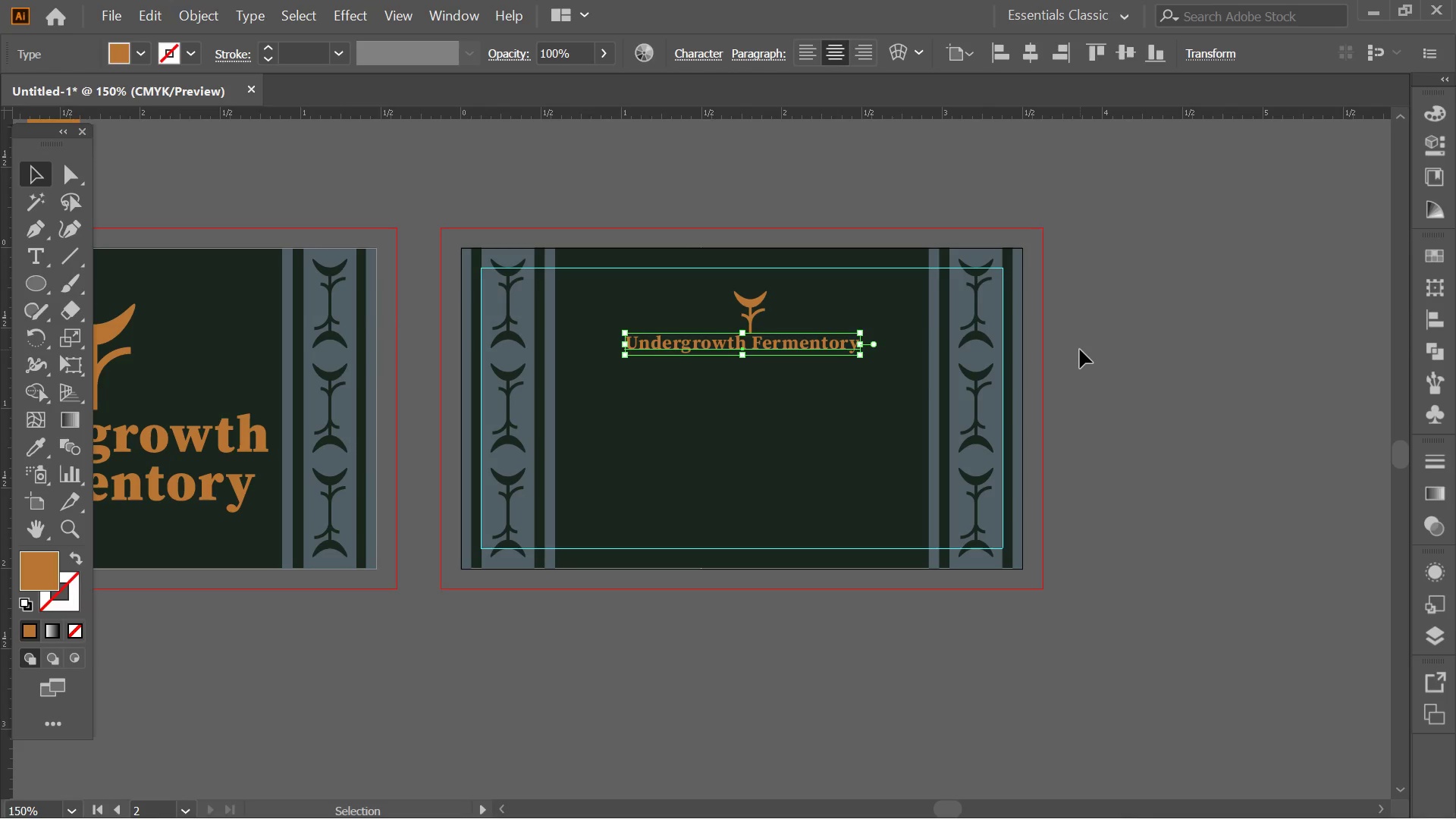 
left_click([1080, 350])
 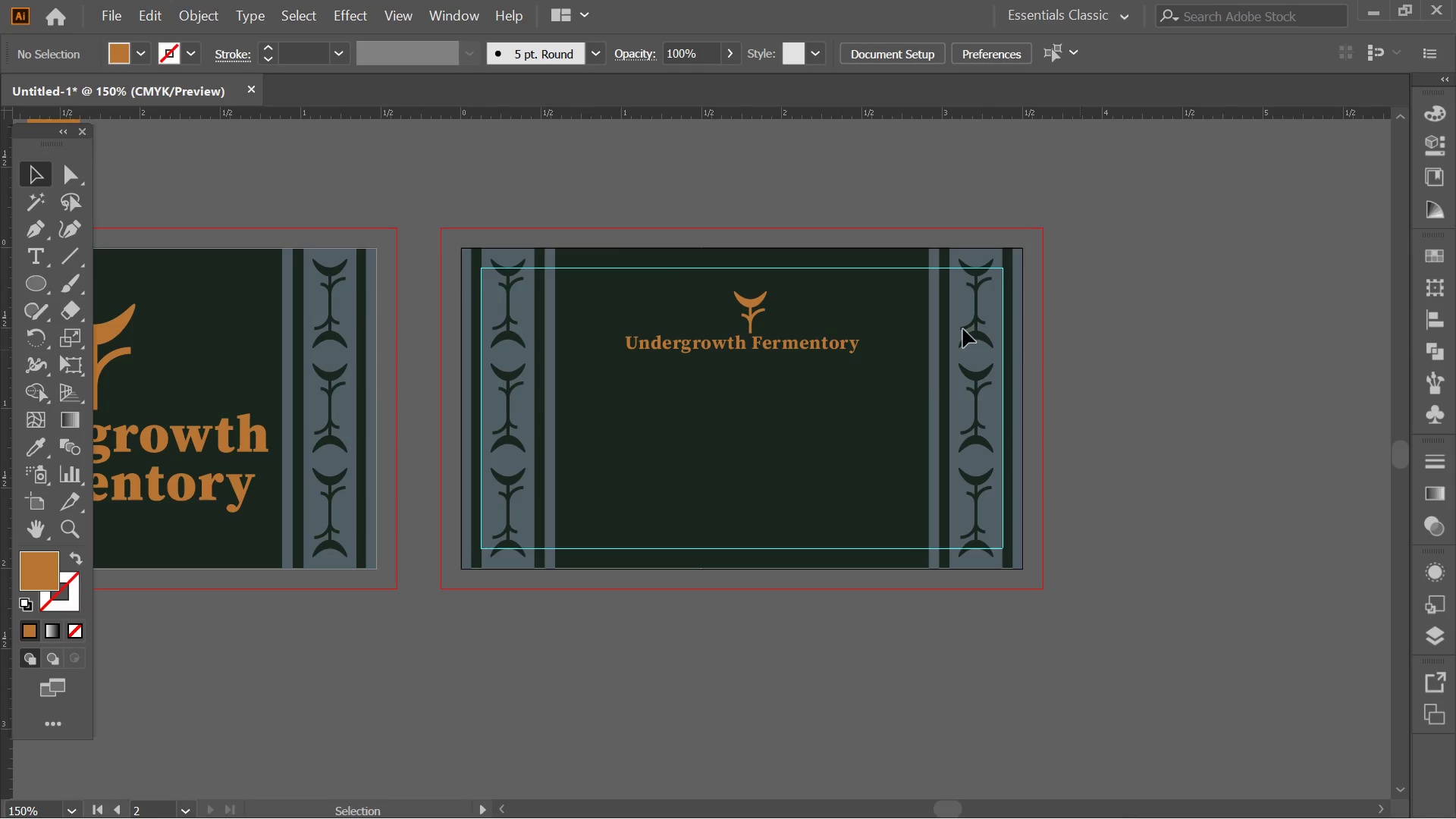 
hold_key(key=AltLeft, duration=0.31)
scroll: coordinate [677, 279], scroll_direction: up, amount: 2.0
 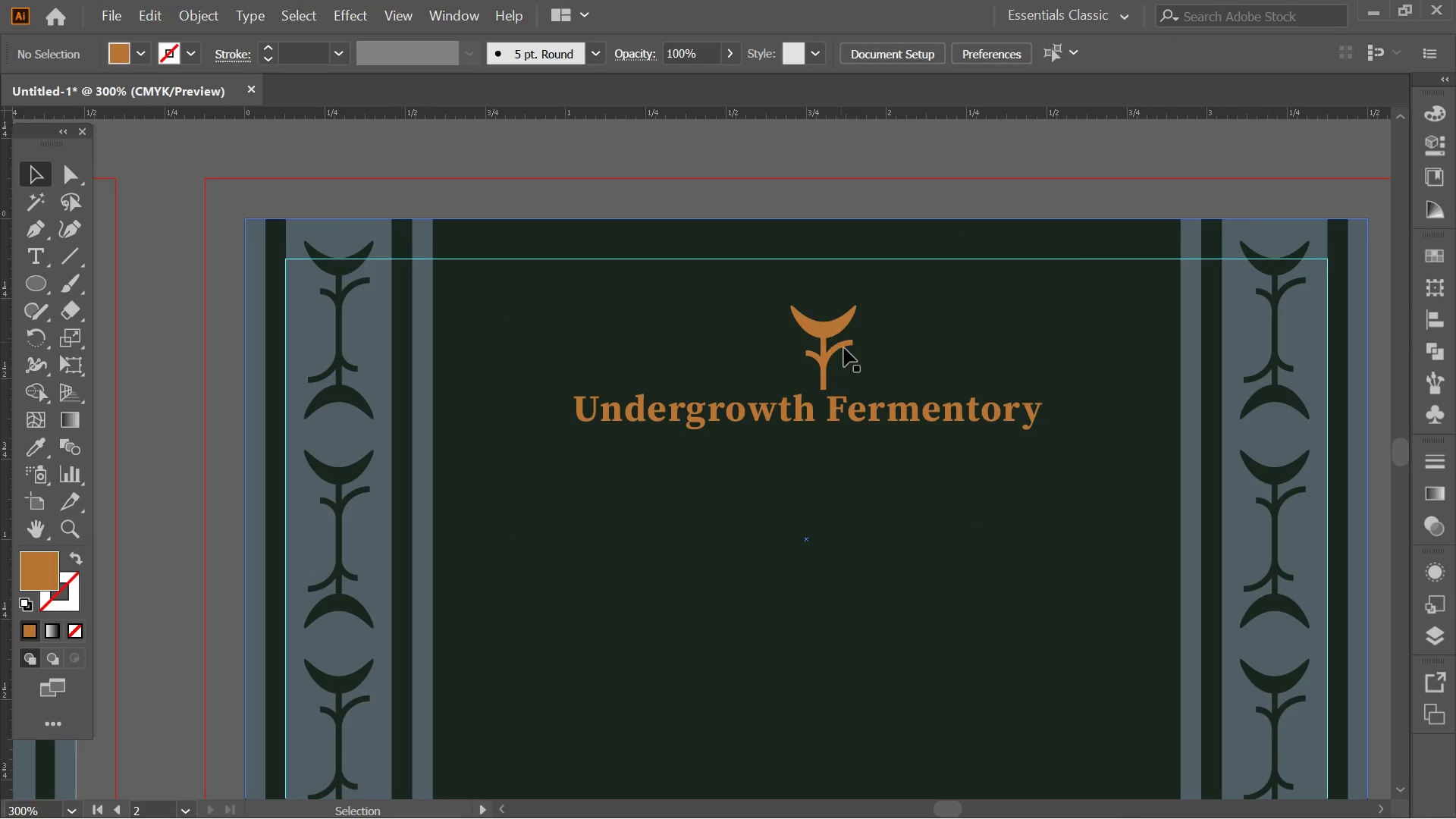 
key(Control+ControlLeft)
 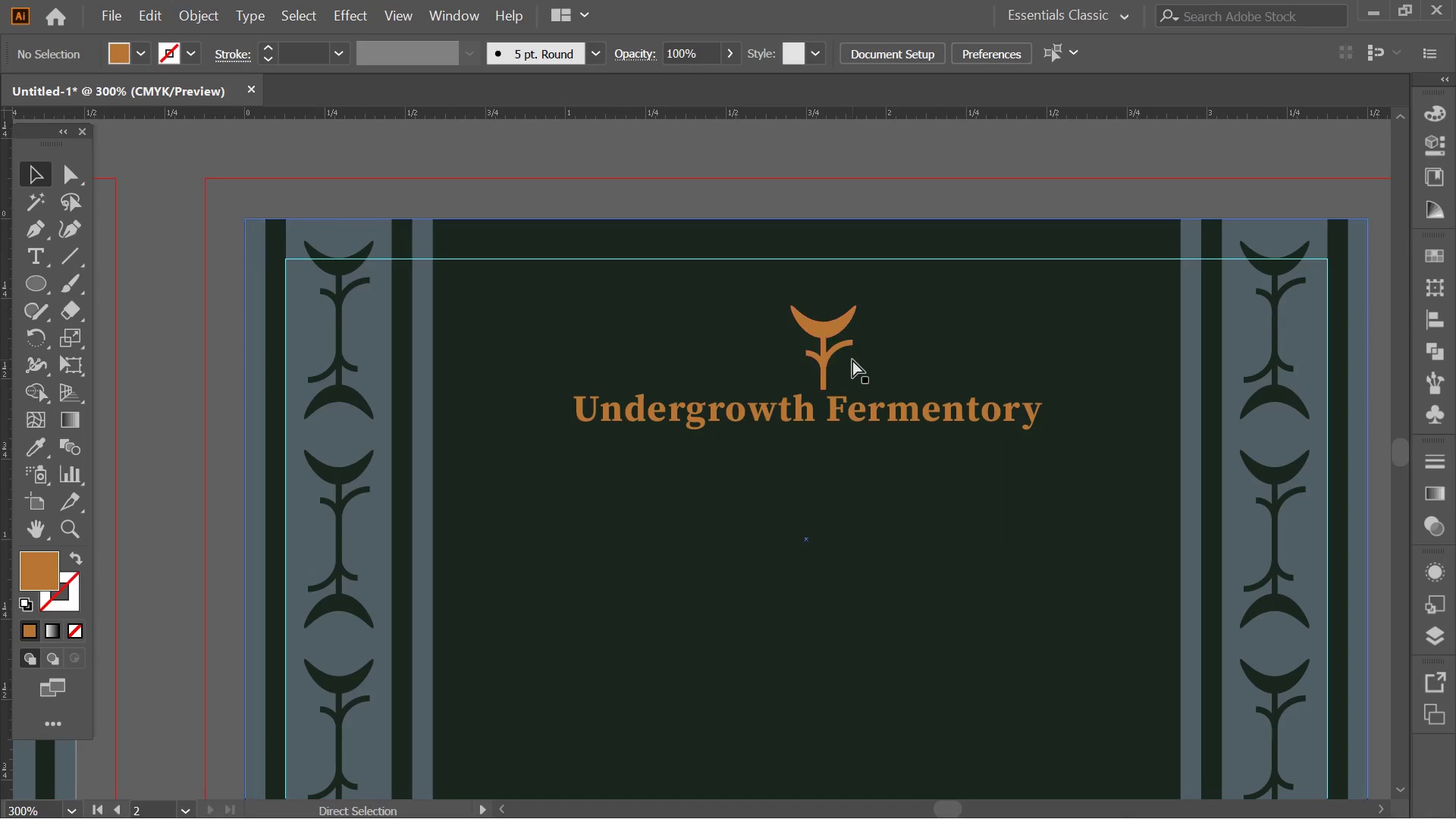 
key(Control+Z)
 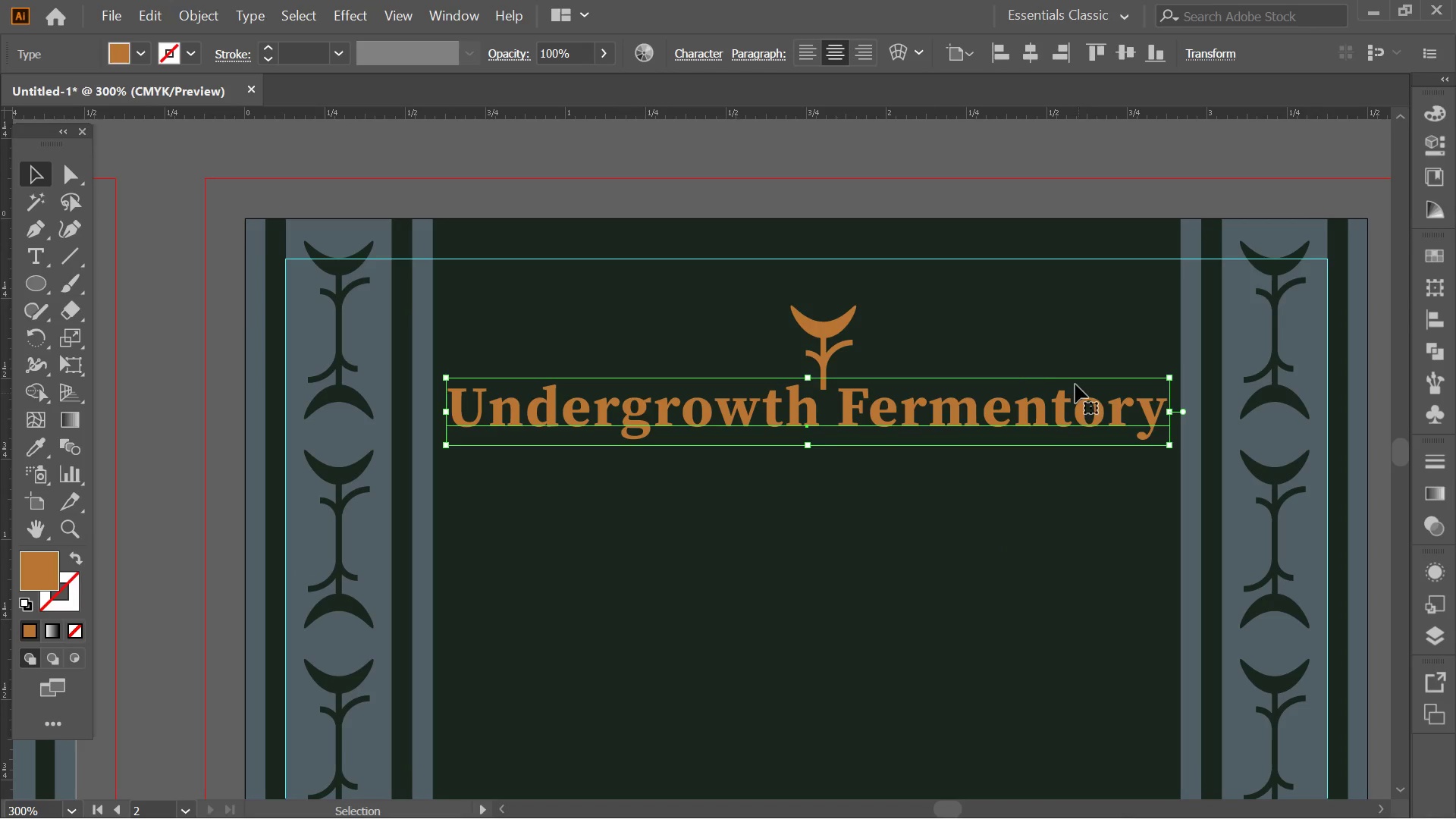 
hold_key(key=ShiftLeft, duration=0.7)
left_click([839, 340])
 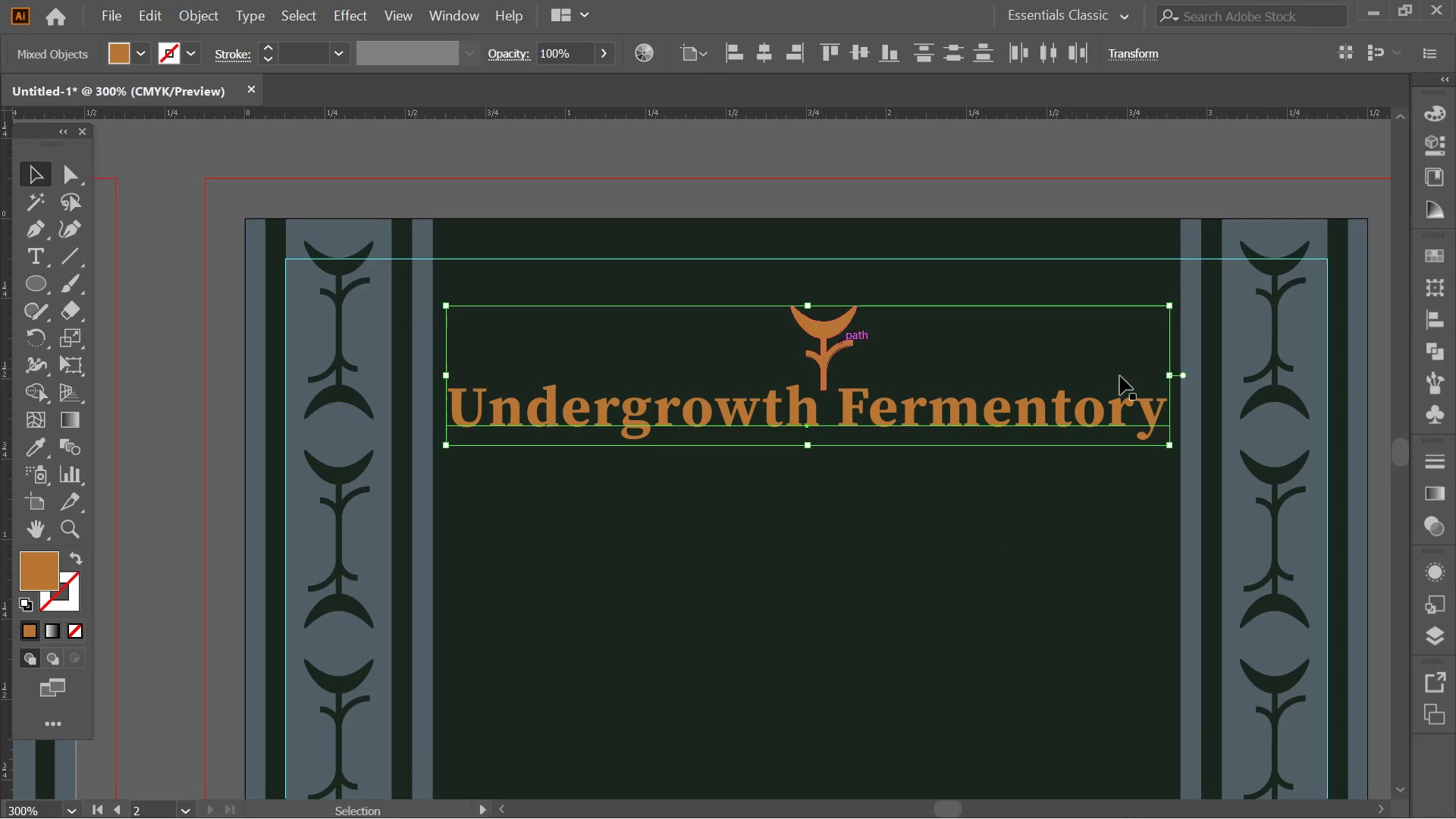 
hold_key(key=ShiftLeft, duration=3.25)
hold_key(key=AltLeft, duration=3.11)
left_click_drag(start_coordinate=[1175, 306], to_coordinate=[1156, 312])
 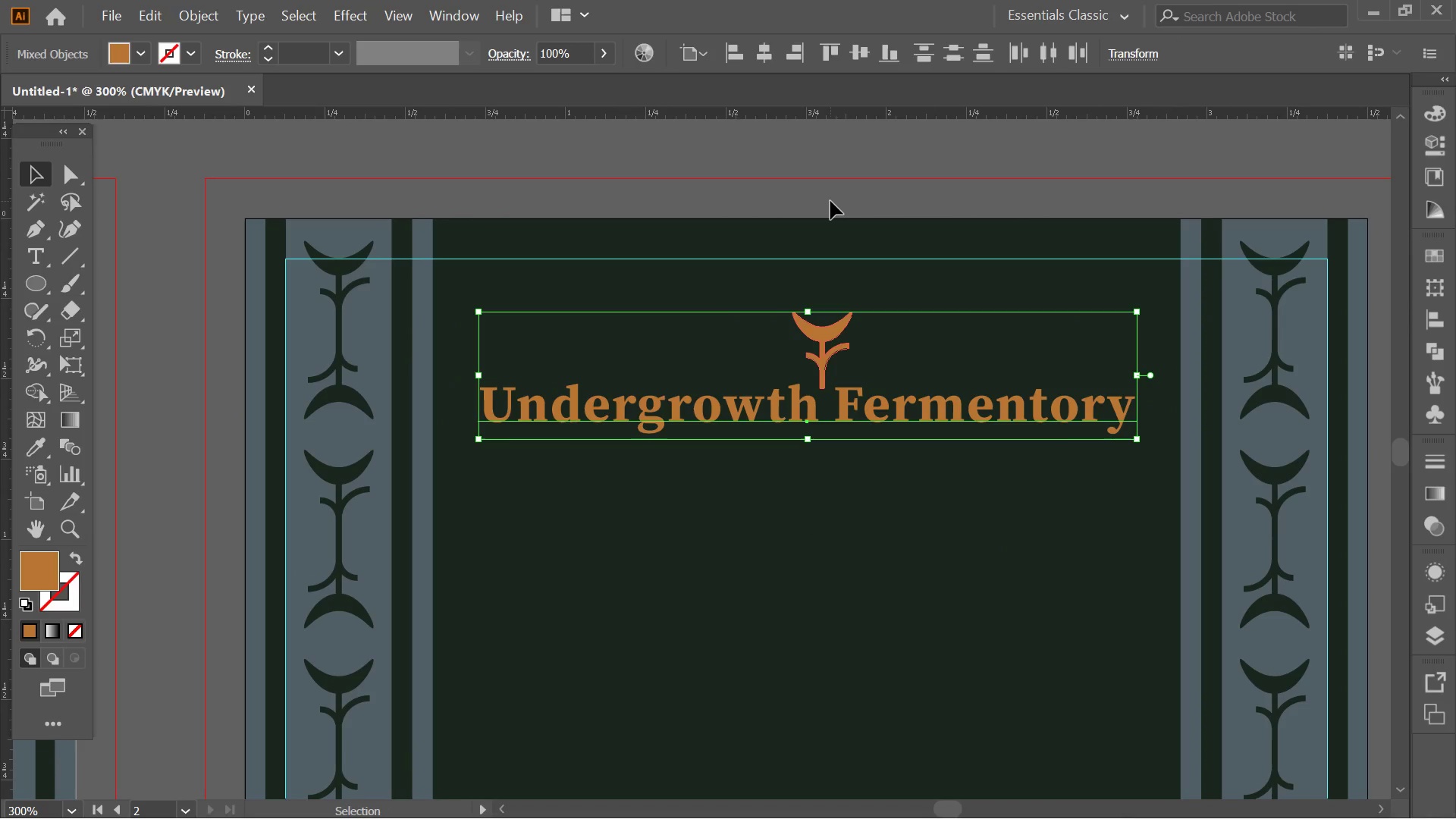 
left_click([830, 201])
 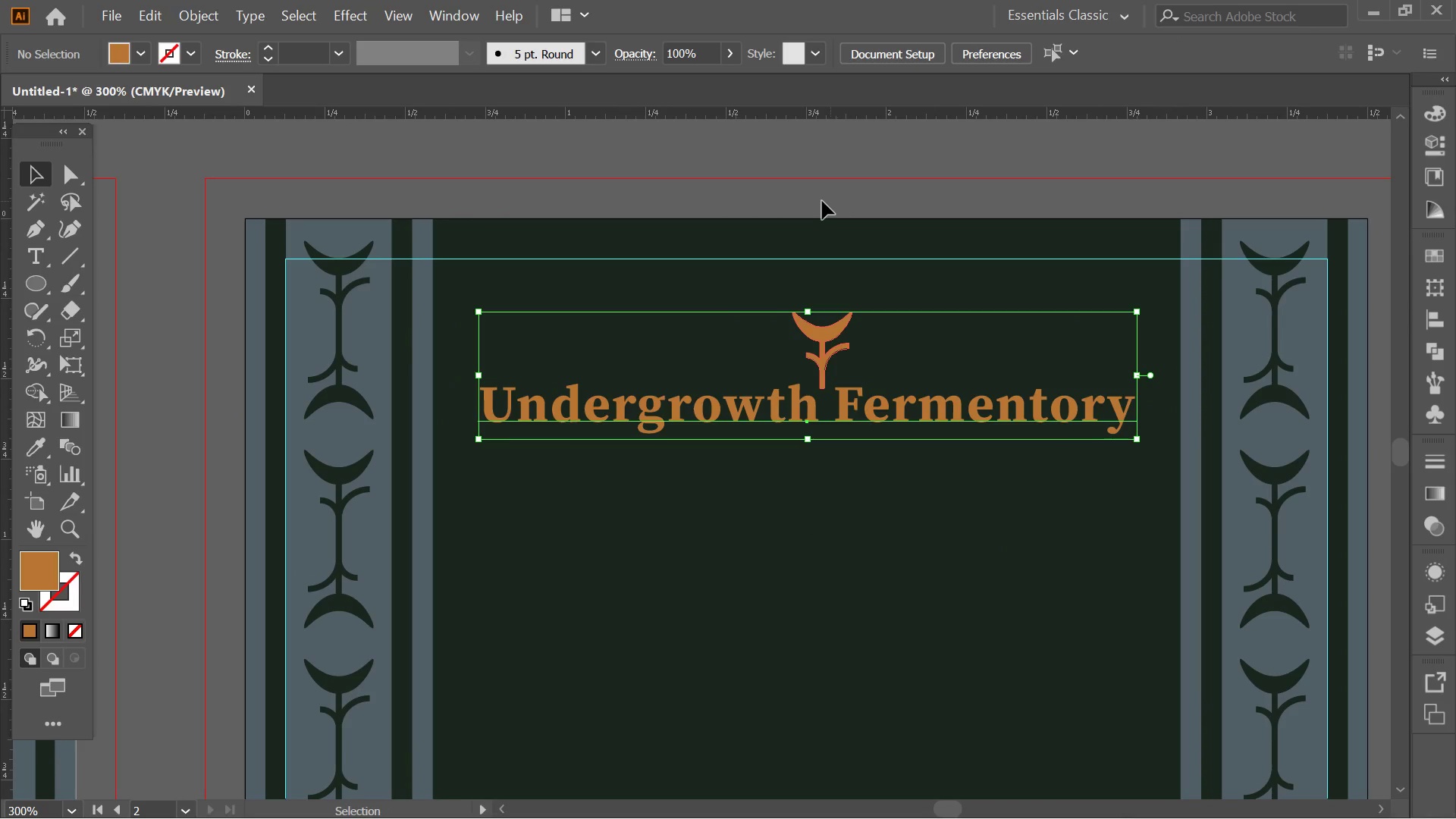 
hold_key(key=AltLeft, duration=0.38)
 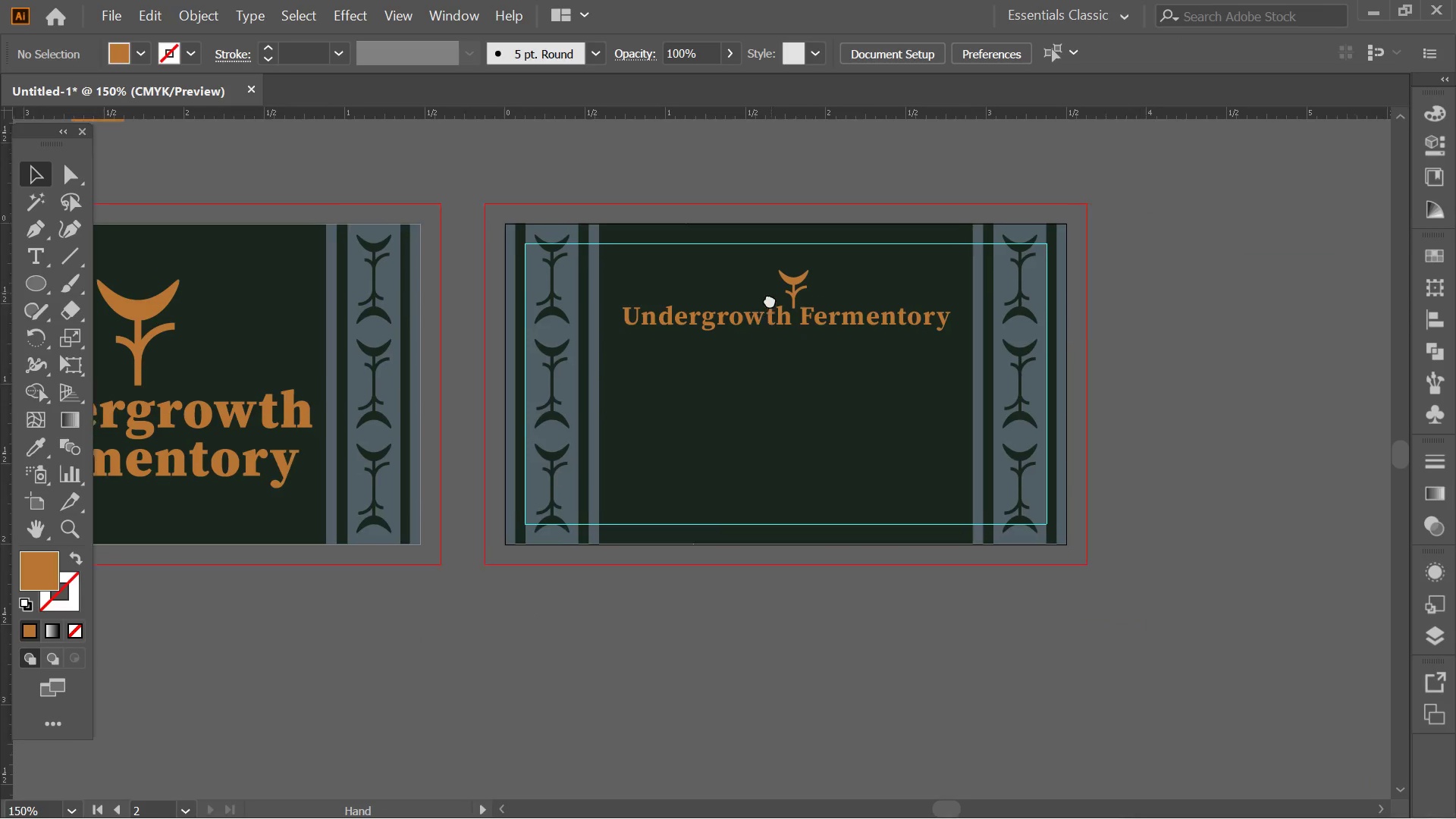 
hold_key(key=Space, duration=0.56)
 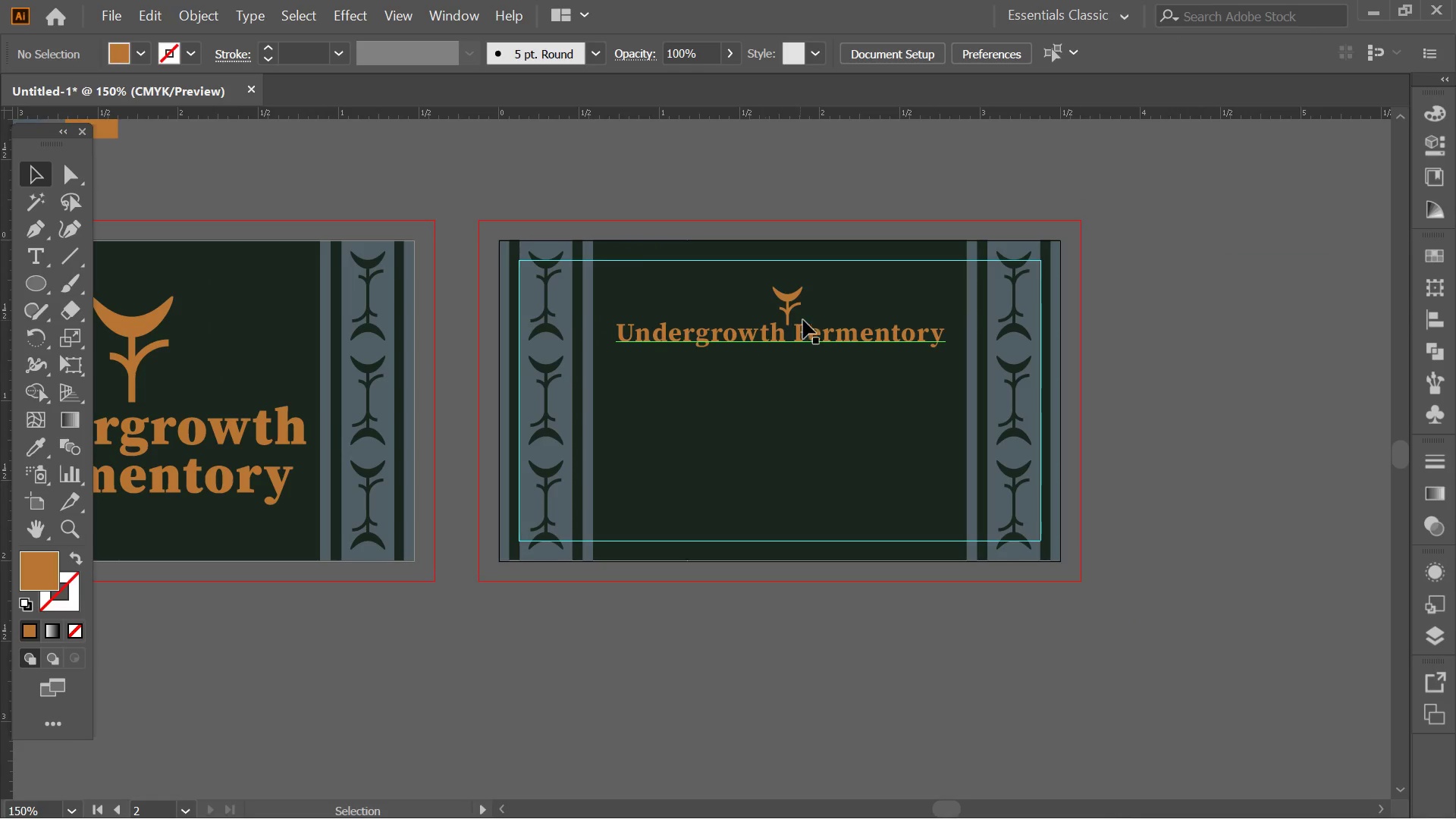 
left_click_drag(start_coordinate=[778, 280], to_coordinate=[765, 308])
 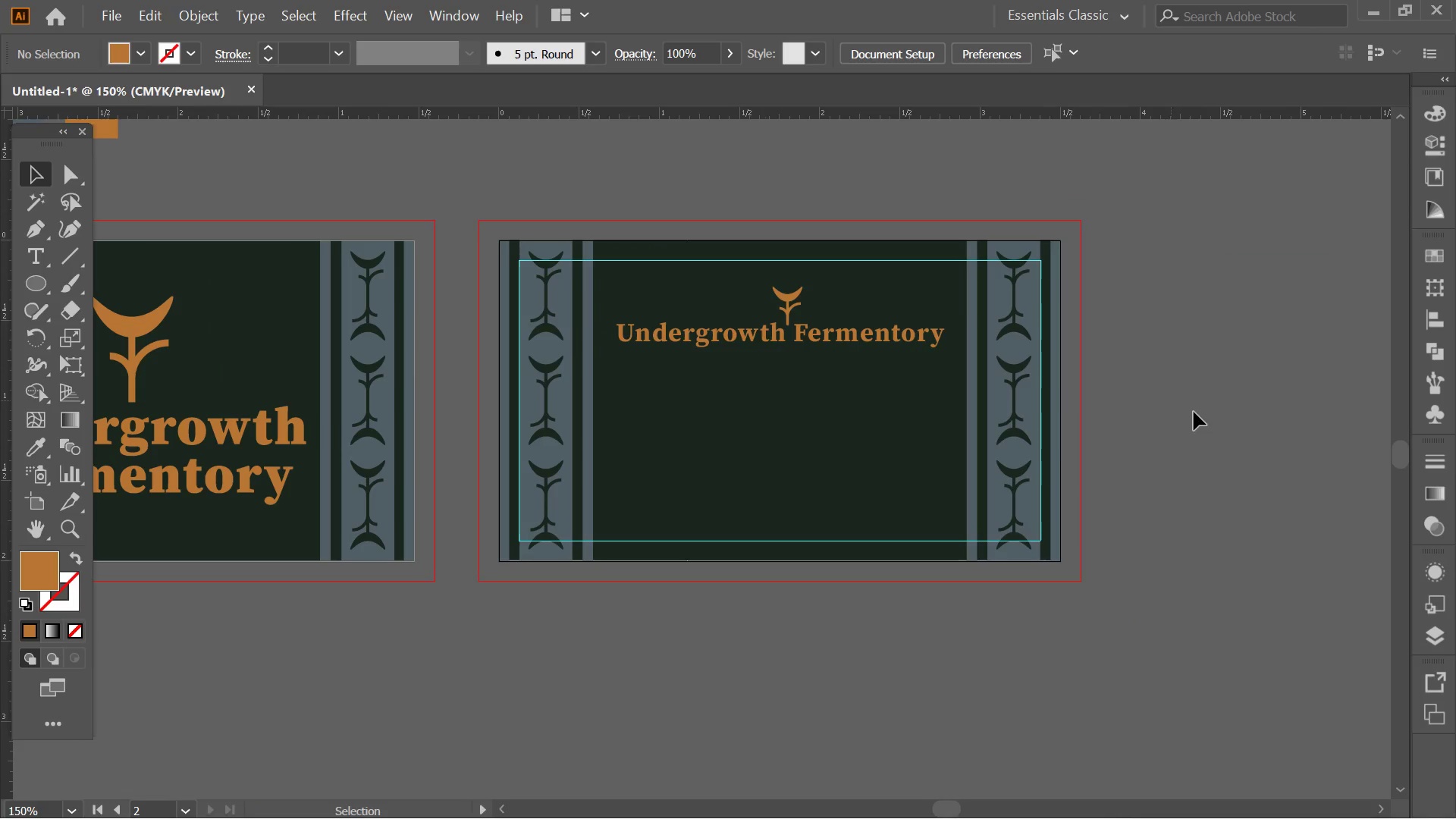 
scroll: coordinate [775, 201], scroll_direction: down, amount: 2.0
 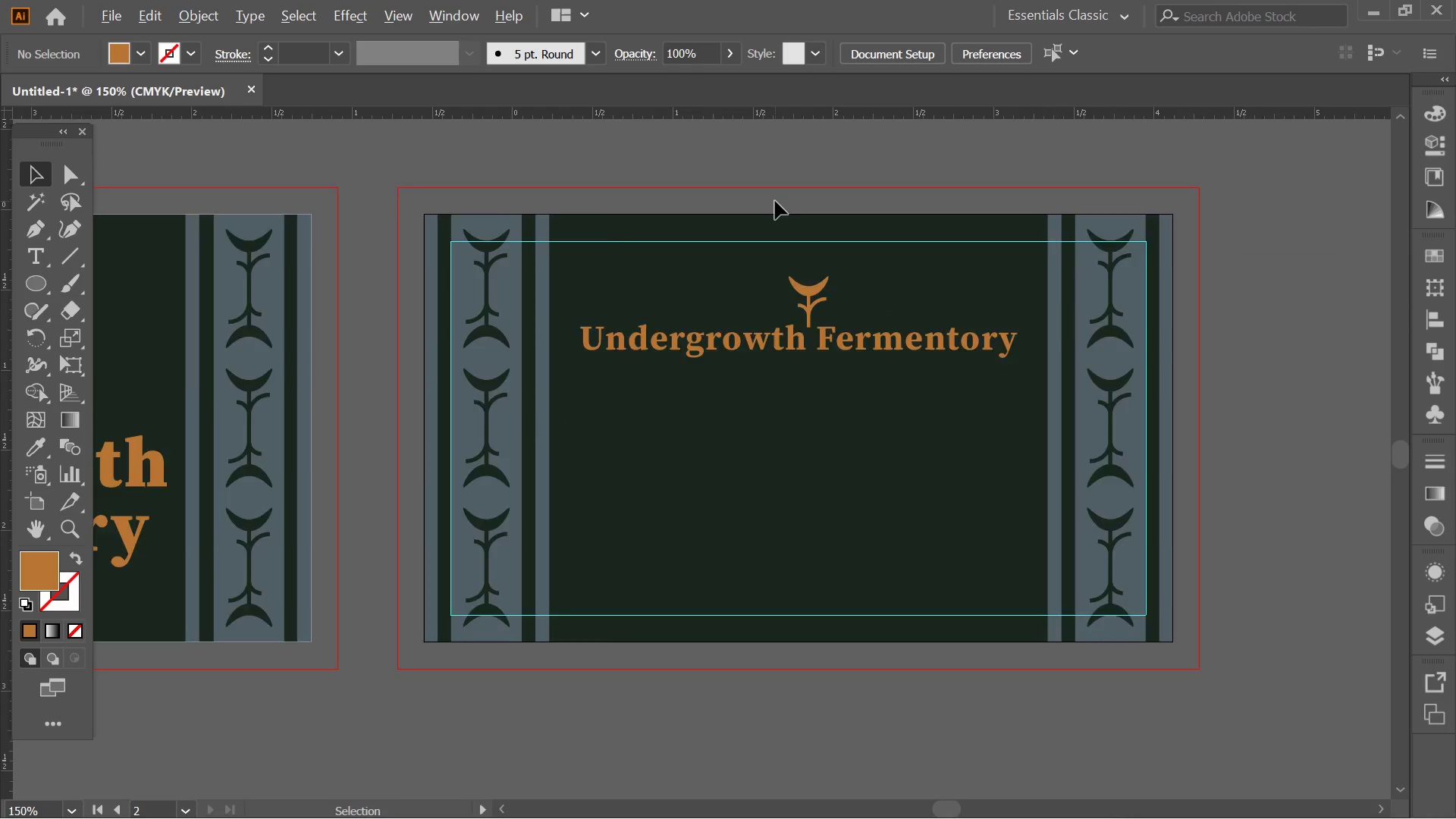 
left_click([1200, 419])
 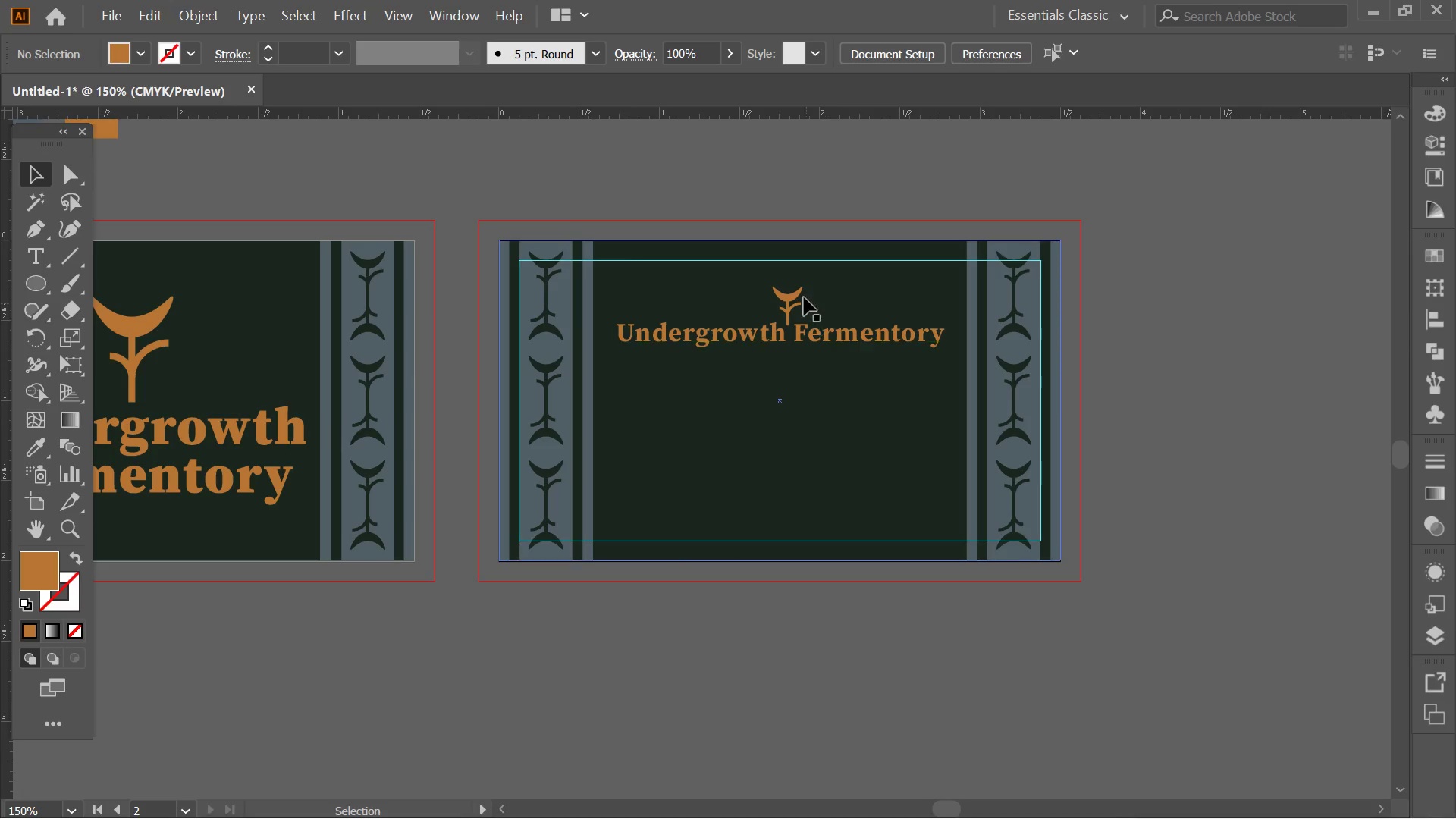 
hold_key(key=AltLeft, duration=0.39)
scroll: coordinate [789, 284], scroll_direction: up, amount: 2.0
 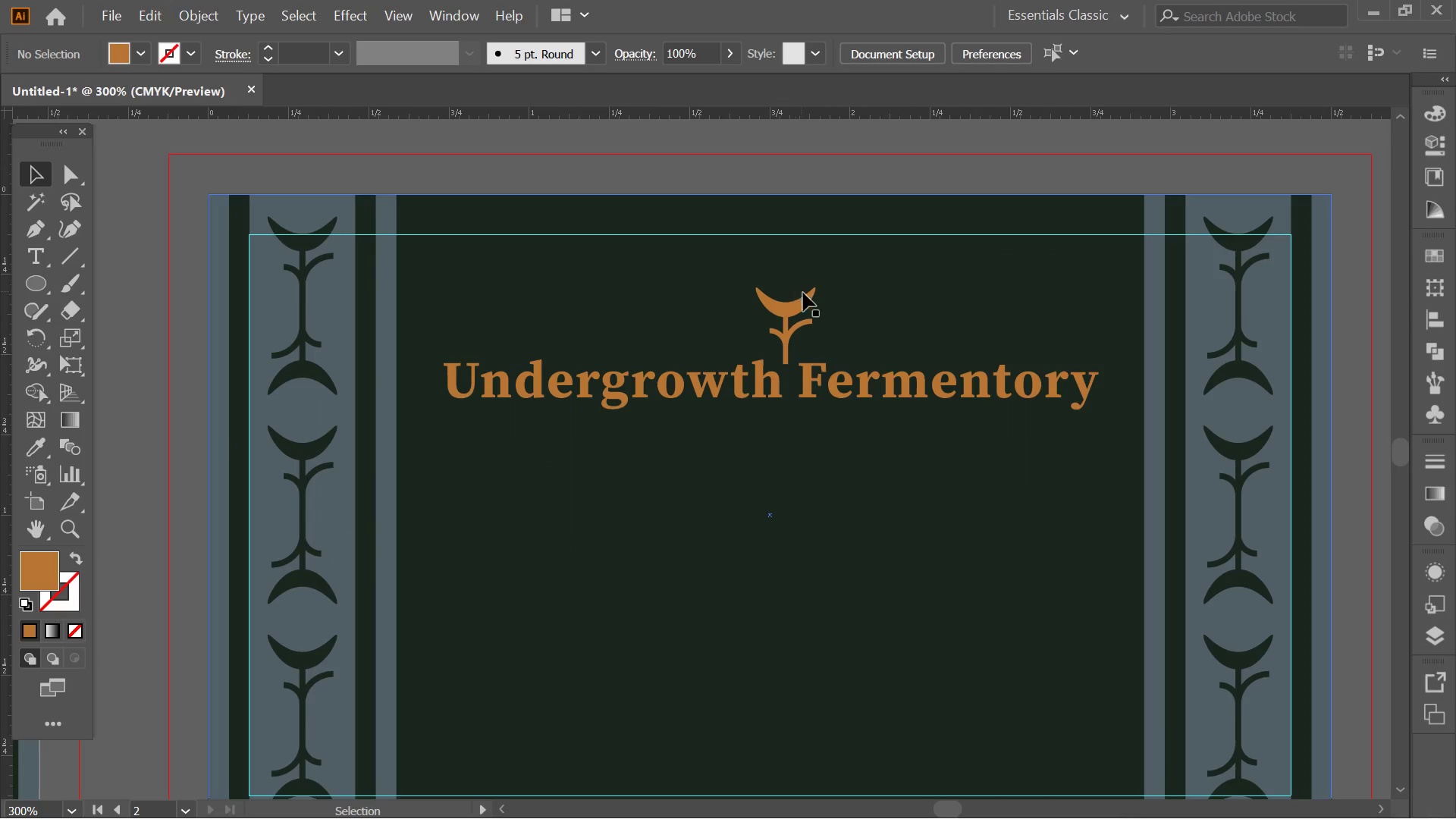 
hold_key(key=AltLeft, duration=0.38)
scroll: coordinate [745, 301], scroll_direction: down, amount: 2.0
 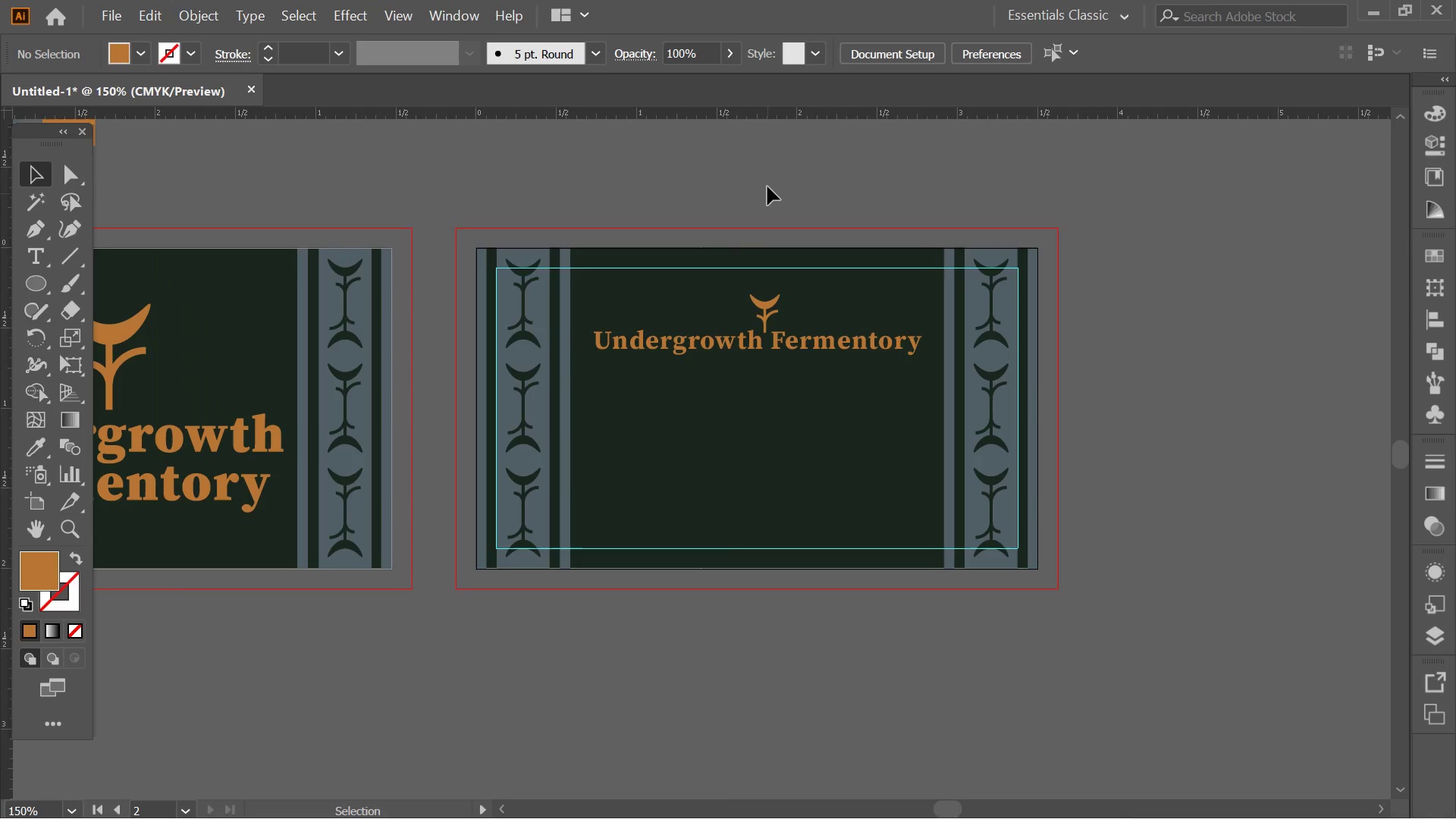 
left_click([767, 181])
 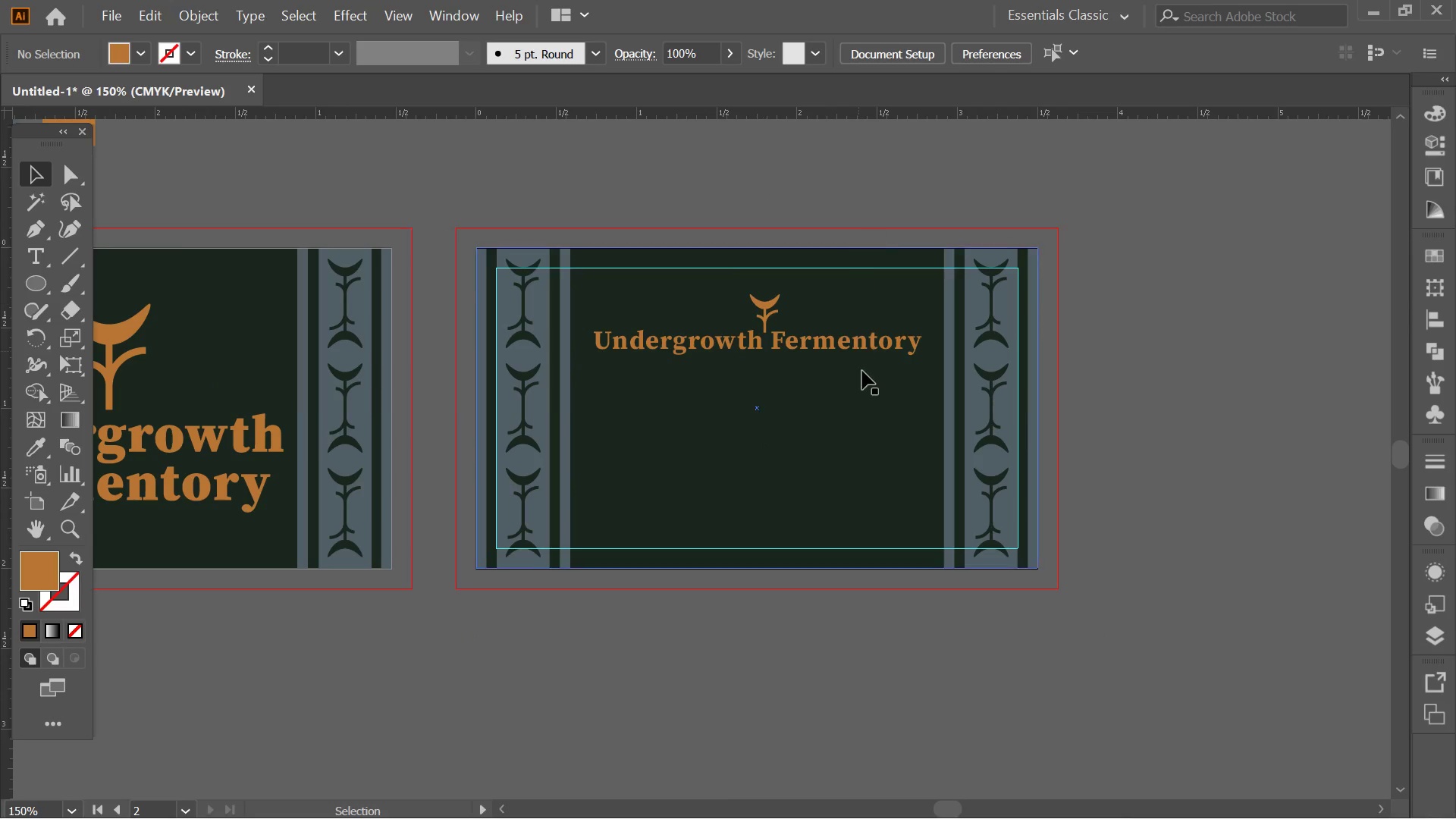 
hold_key(key=AltLeft, duration=0.33)
scroll: coordinate [845, 343], scroll_direction: up, amount: 1.0
 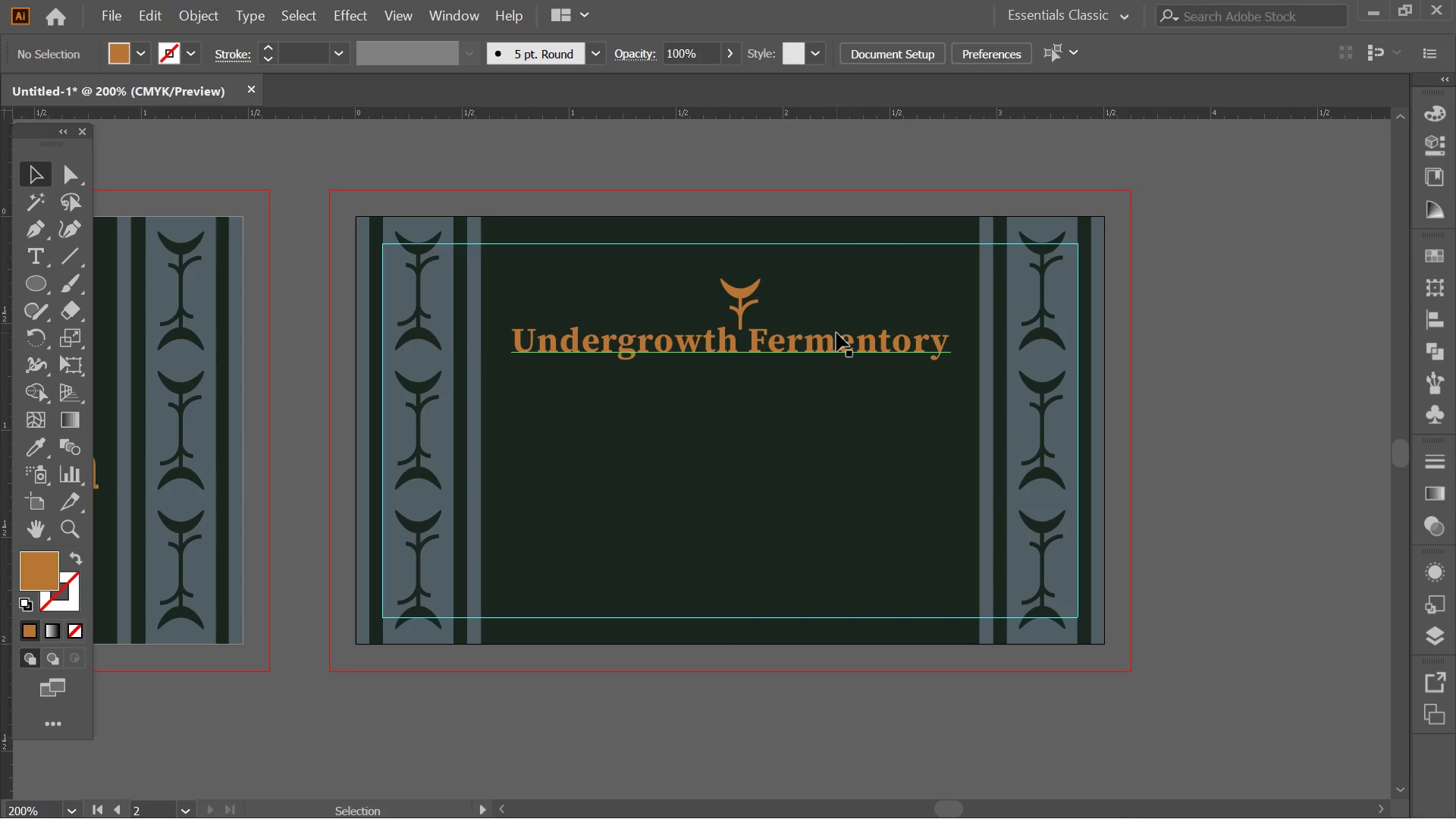 
key(Alt+AltLeft)
 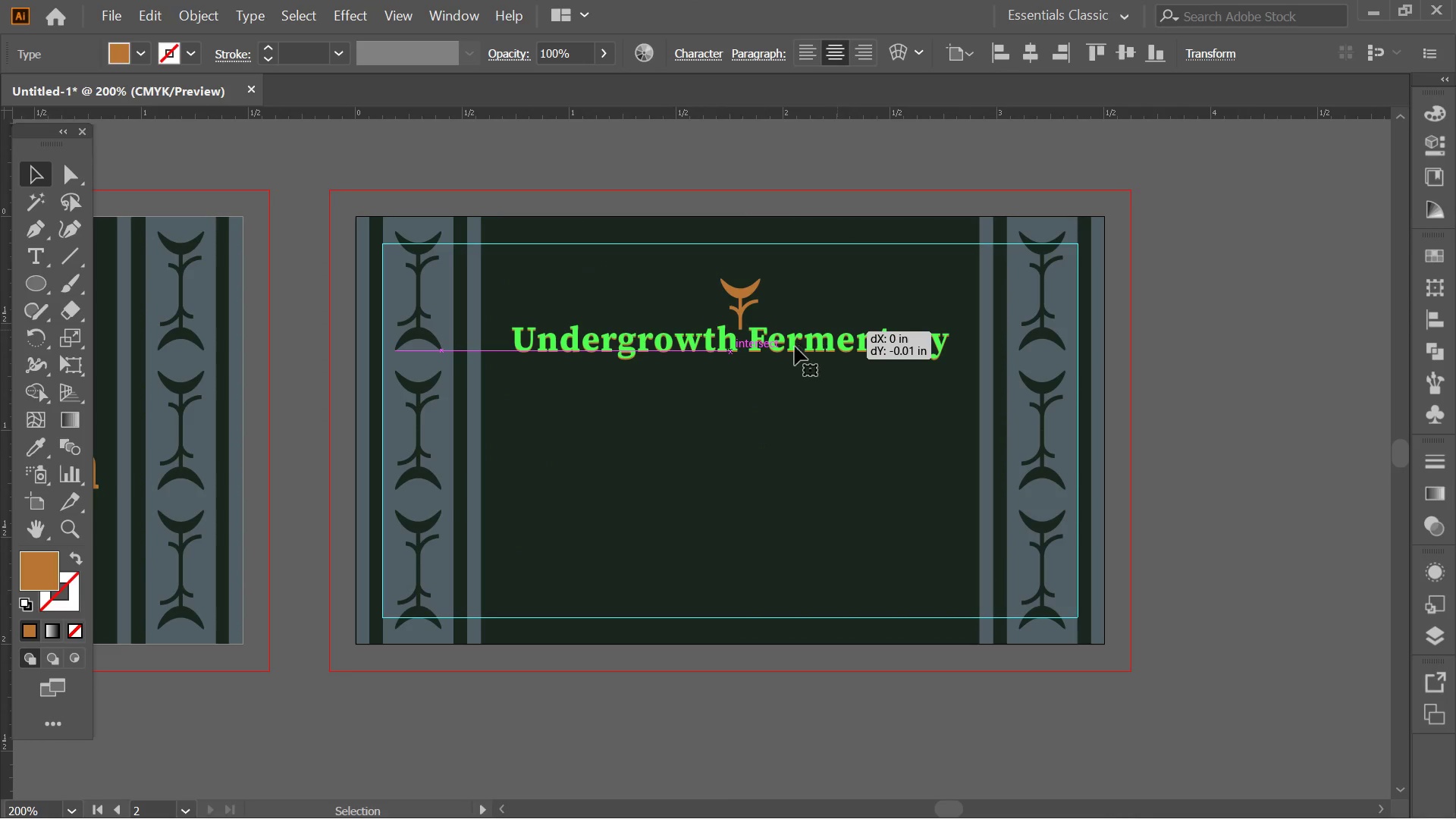 
scroll: coordinate [795, 347], scroll_direction: up, amount: 3.0
 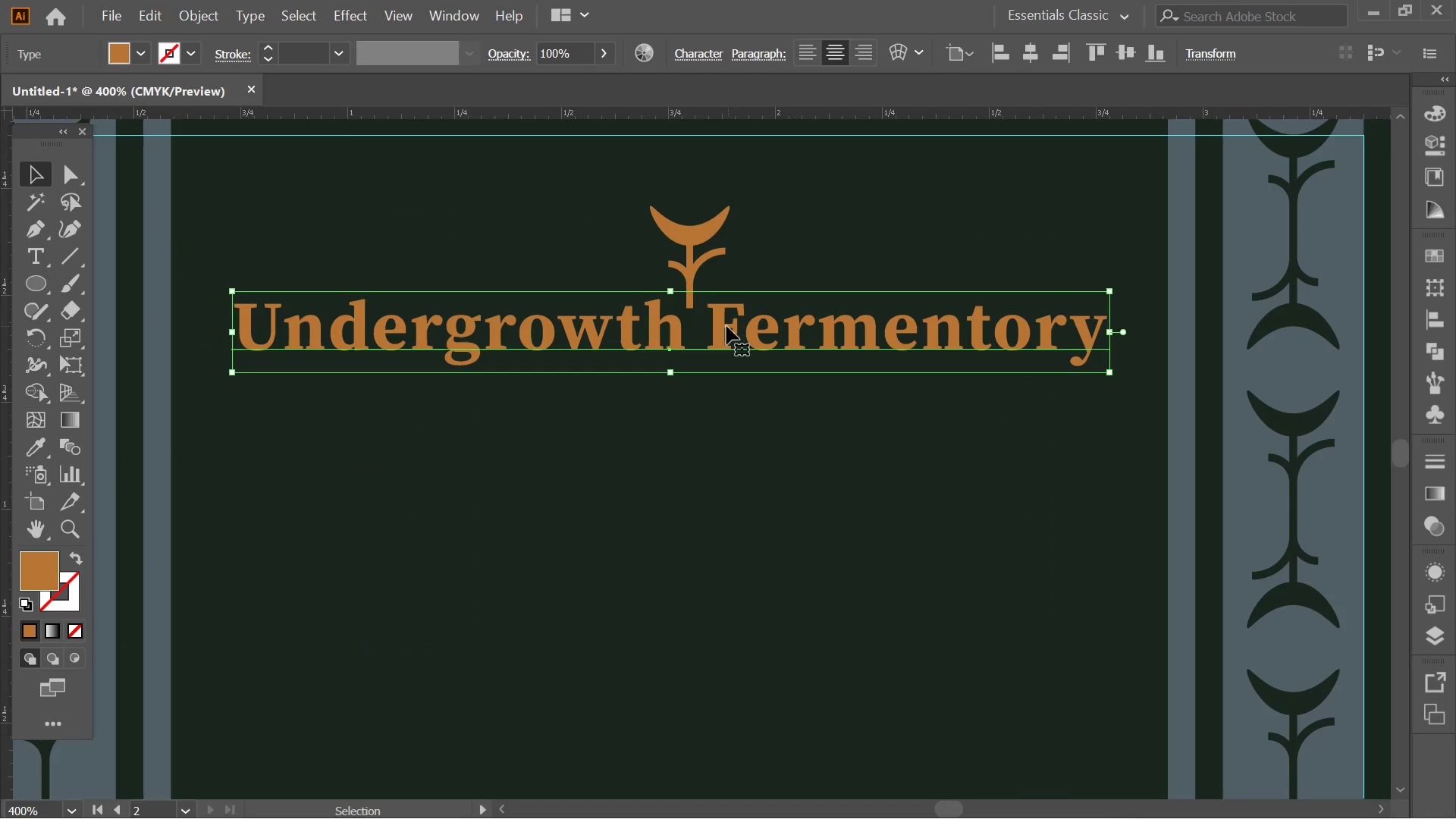 
left_click_drag(start_coordinate=[717, 322], to_coordinate=[717, 341])
 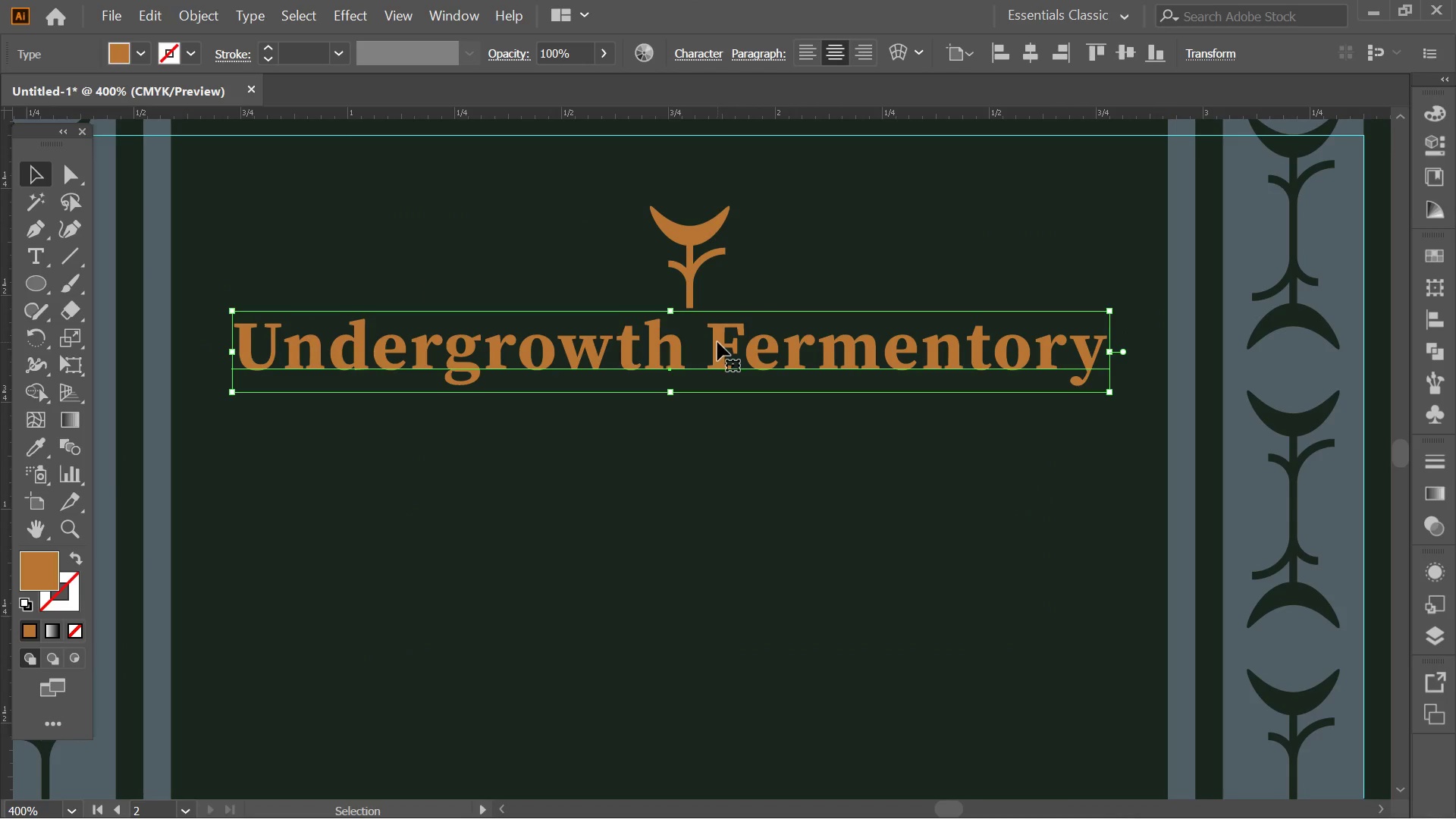 
hold_key(key=ShiftLeft, duration=1.06)
 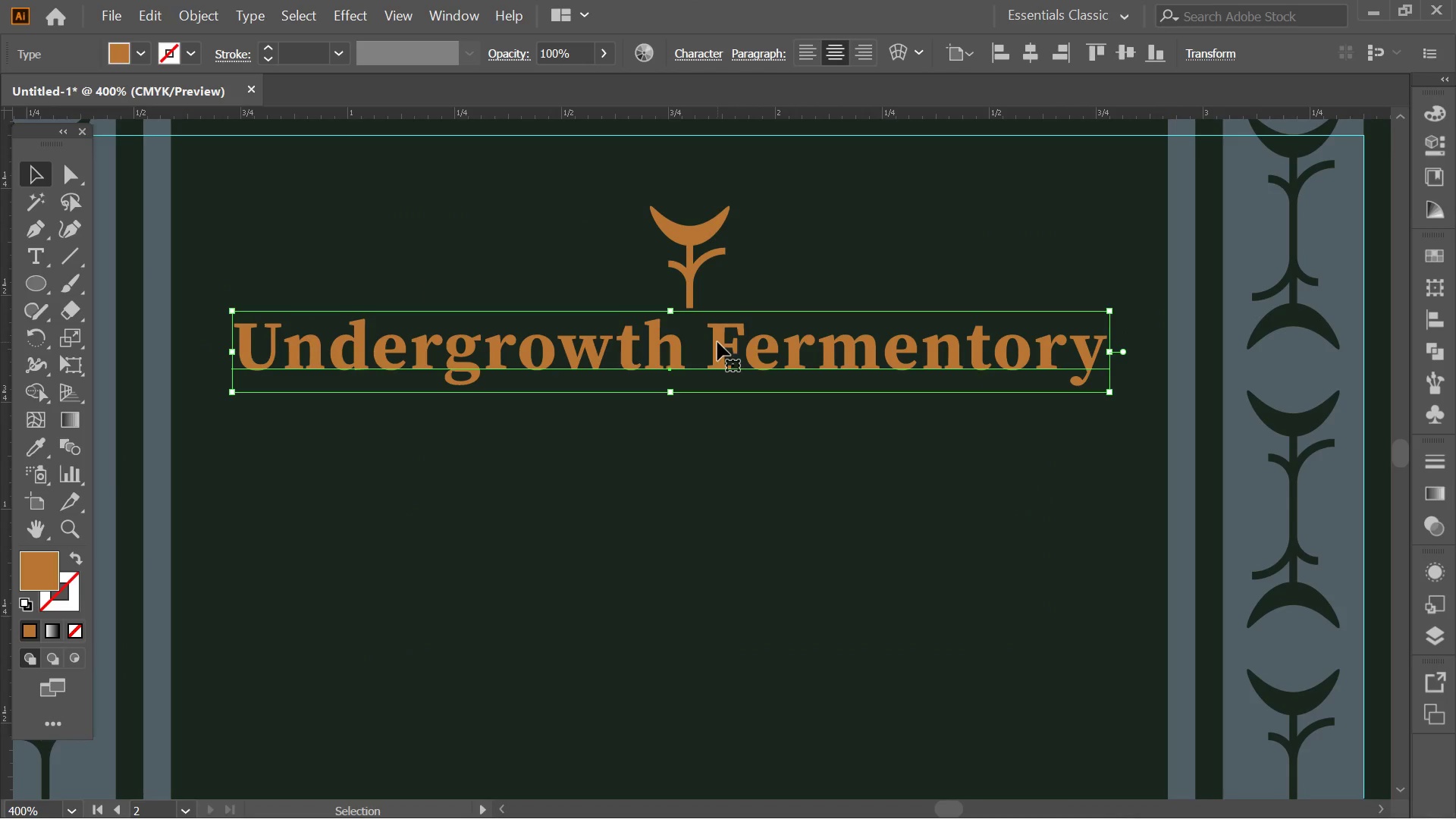 
hold_key(key=AltLeft, duration=0.39)
scroll: coordinate [719, 341], scroll_direction: down, amount: 3.0
 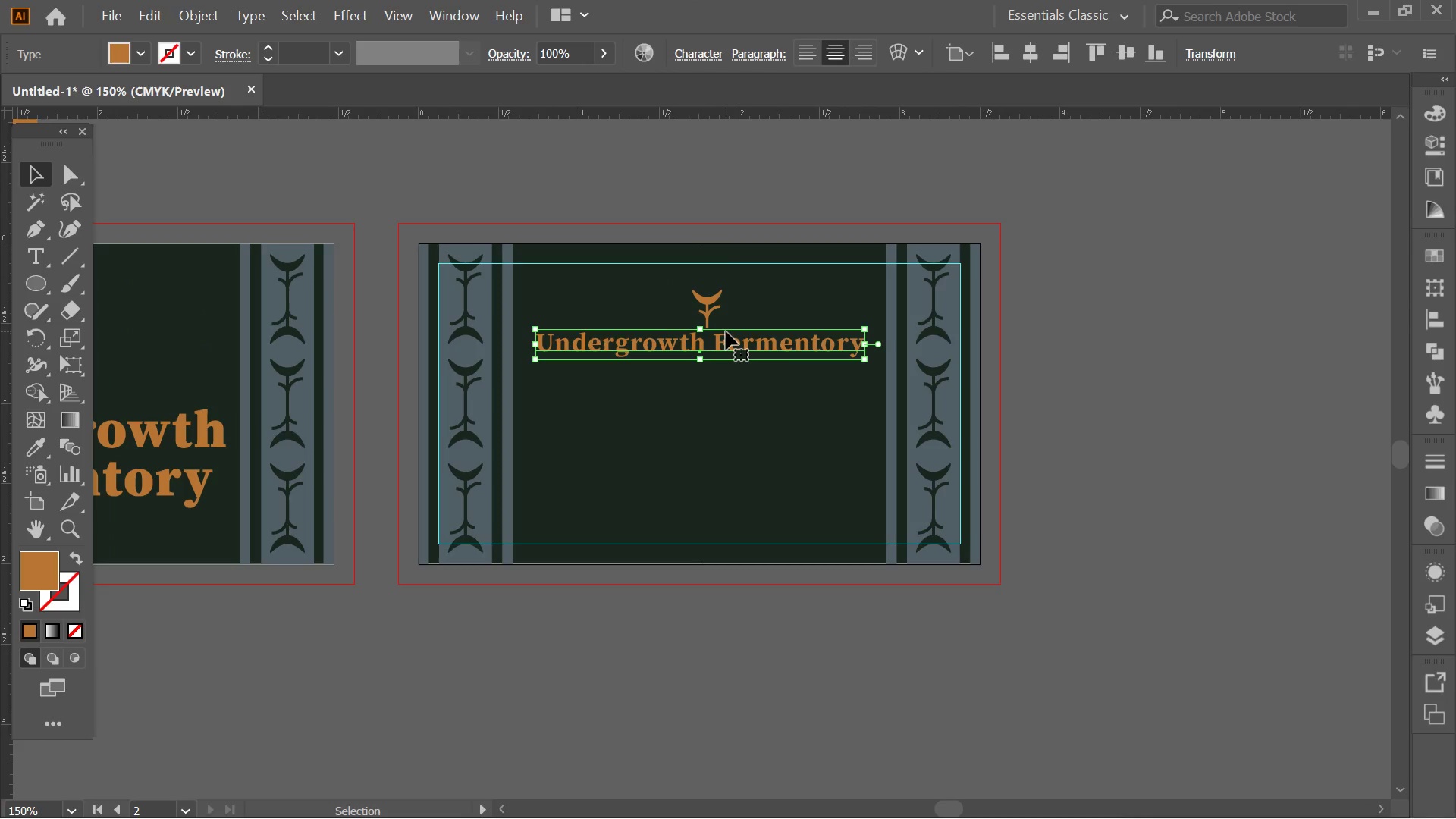 
hold_key(key=AltLeft, duration=0.41)
scroll: coordinate [726, 331], scroll_direction: up, amount: 4.0
 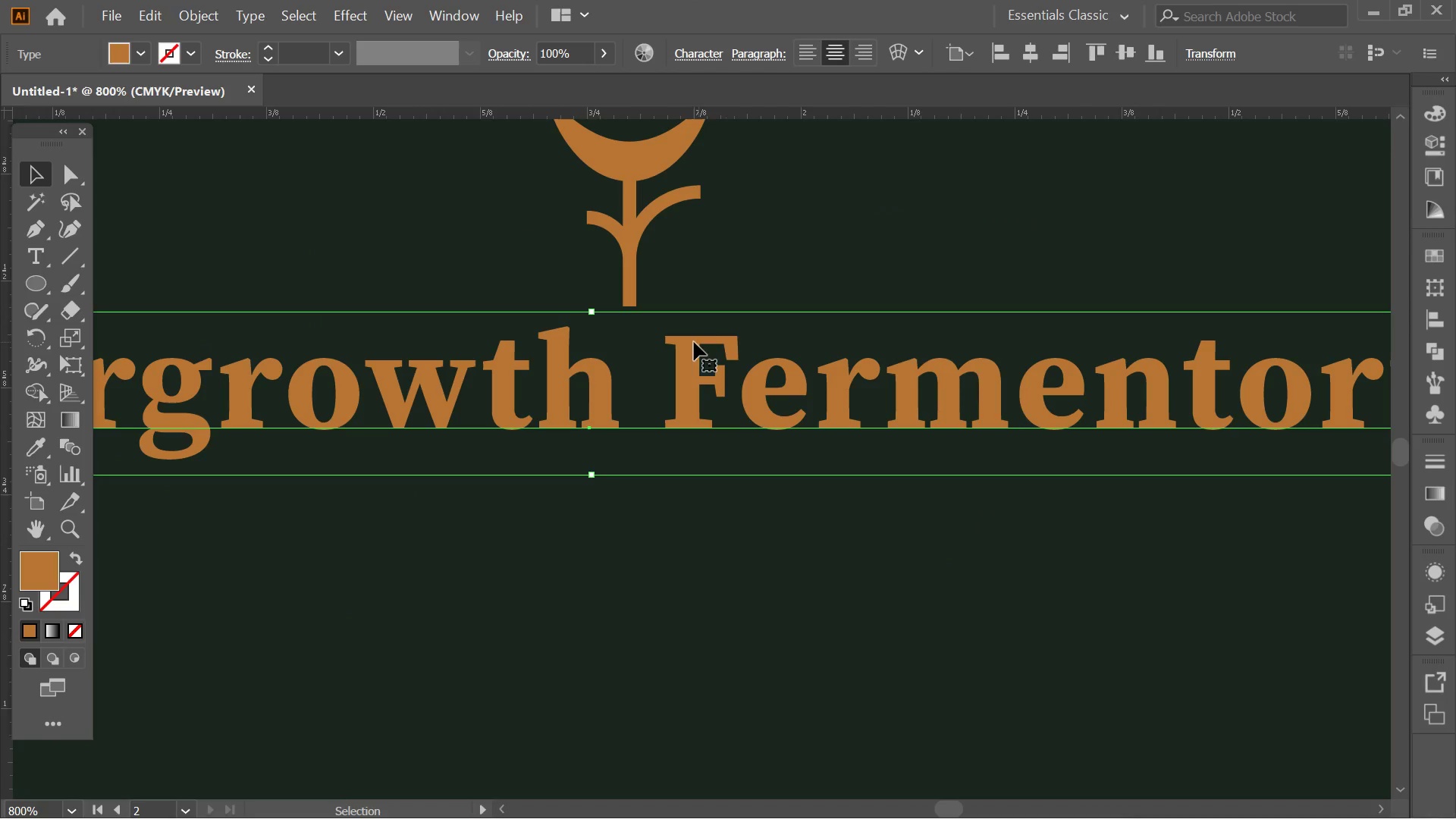 
left_click_drag(start_coordinate=[680, 341], to_coordinate=[680, 328])
 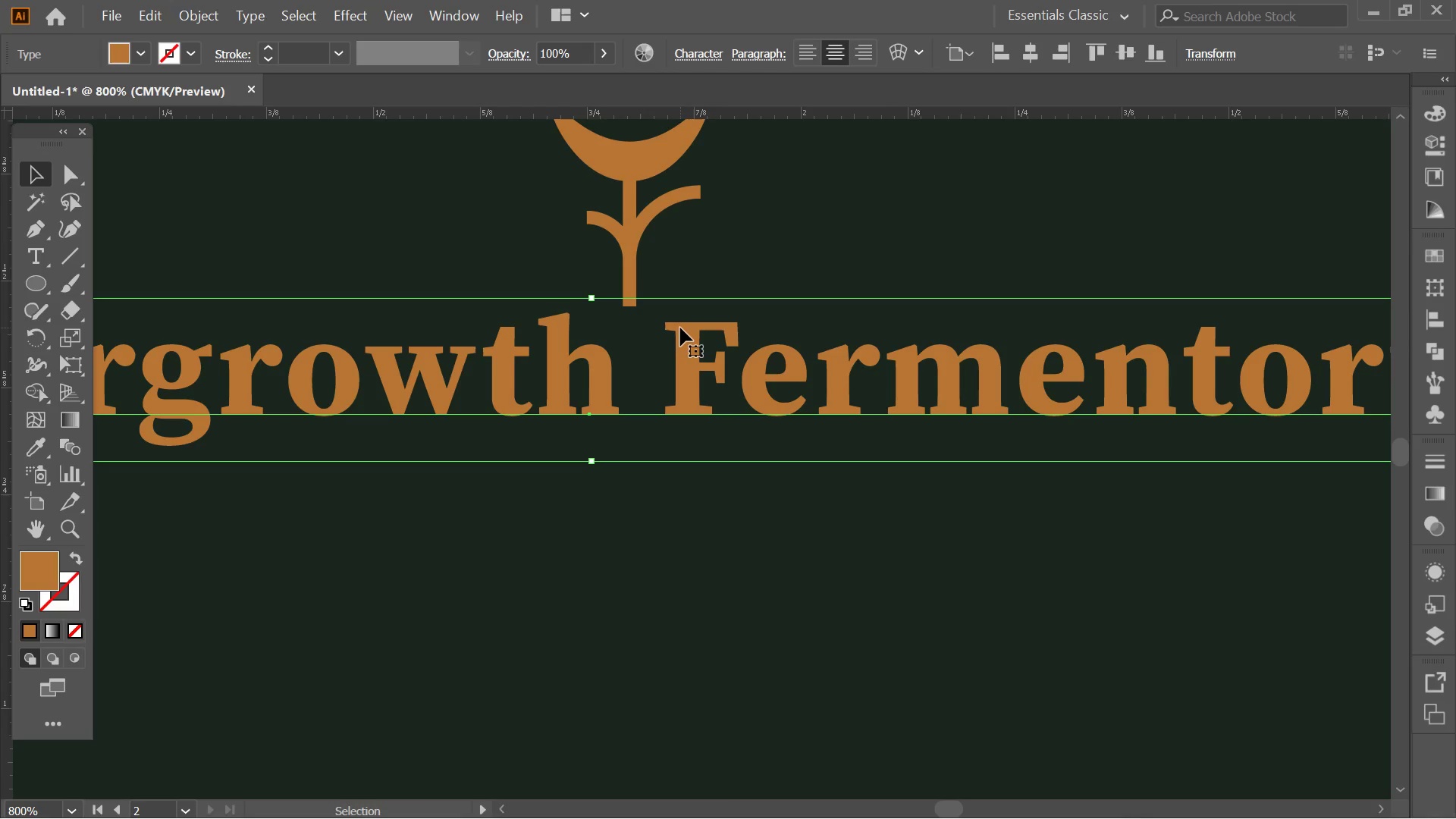 
hold_key(key=ShiftLeft, duration=1.28)
 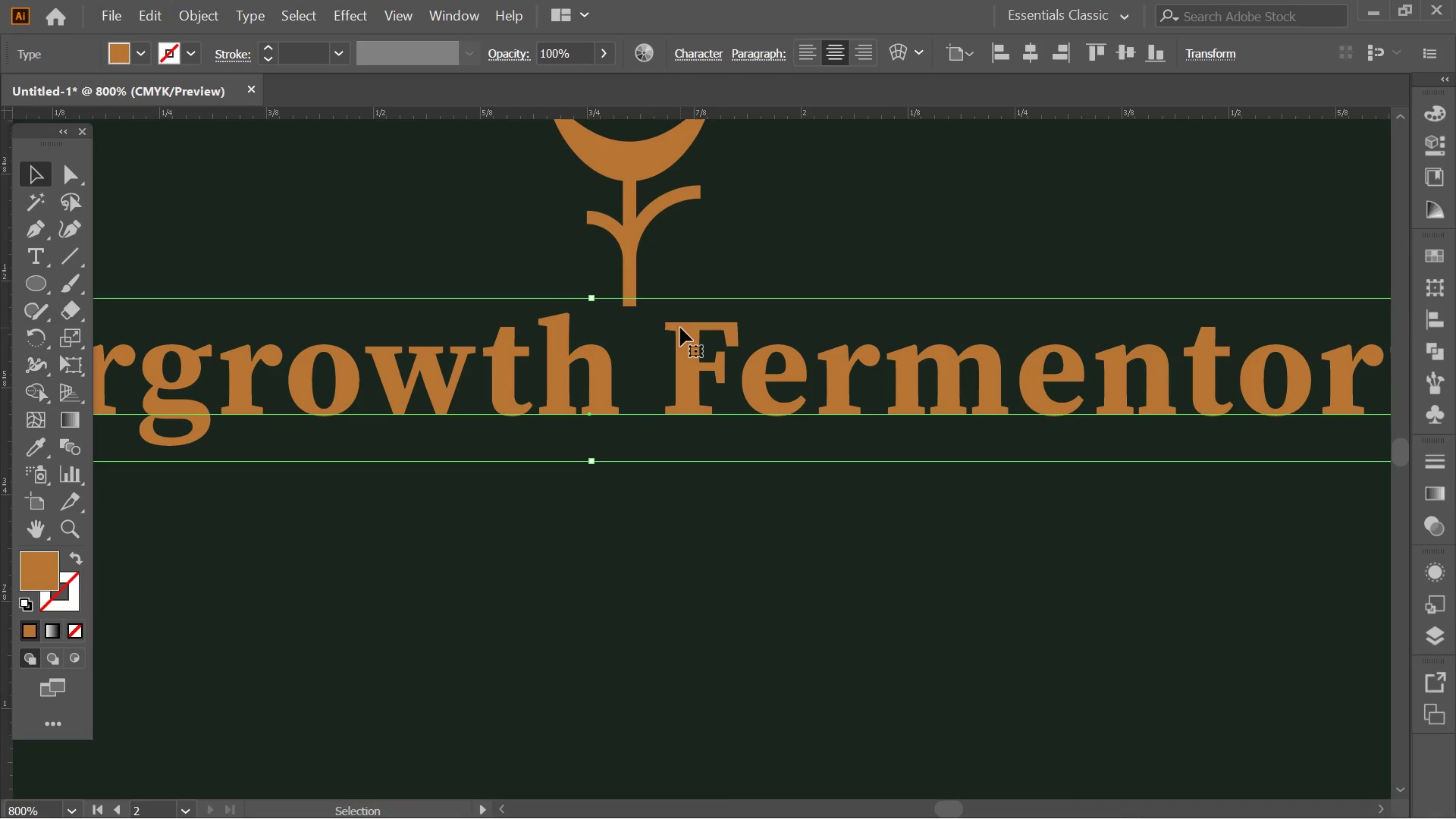 
key(ArrowDown)
 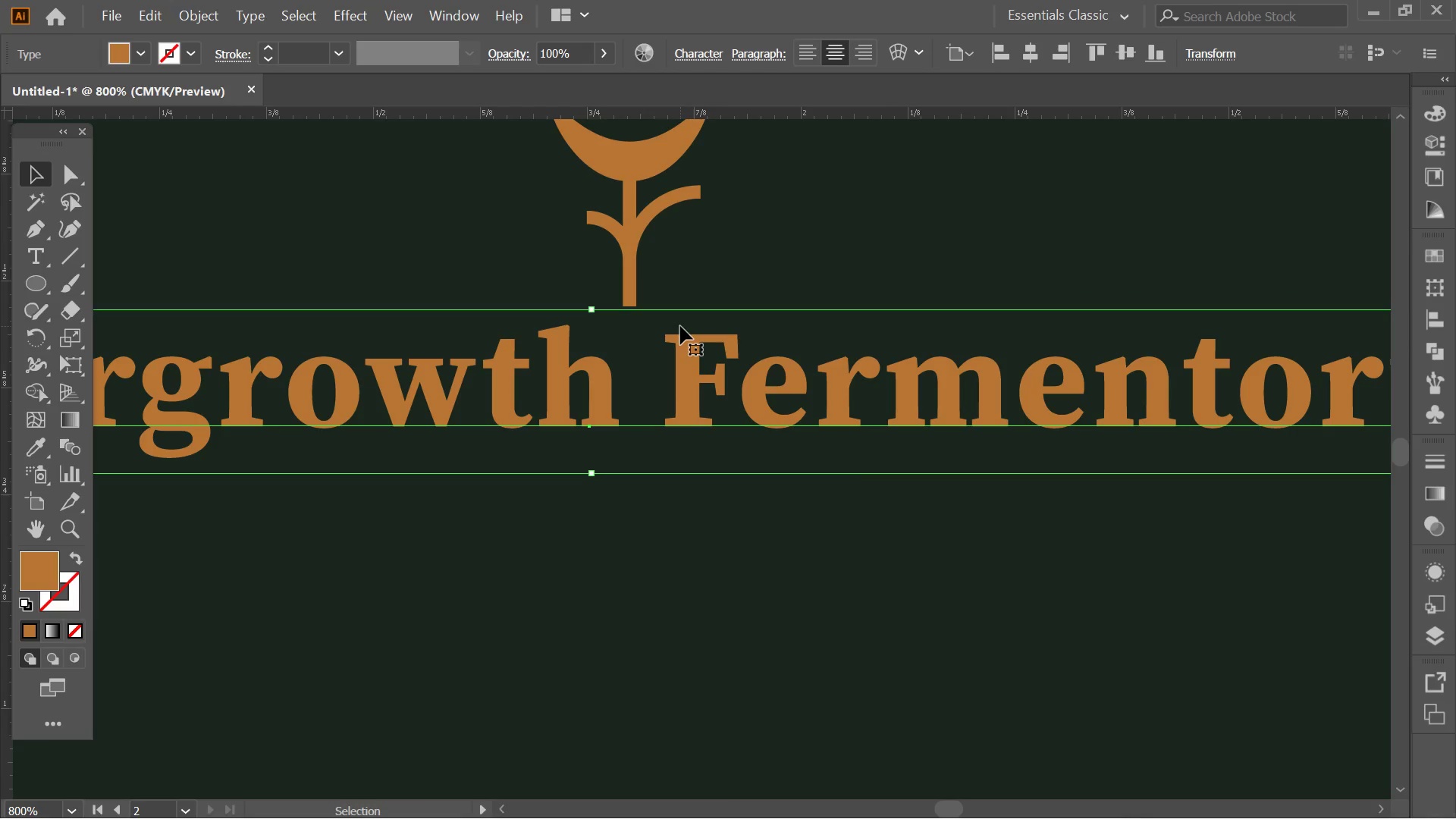 
key(ArrowDown)
 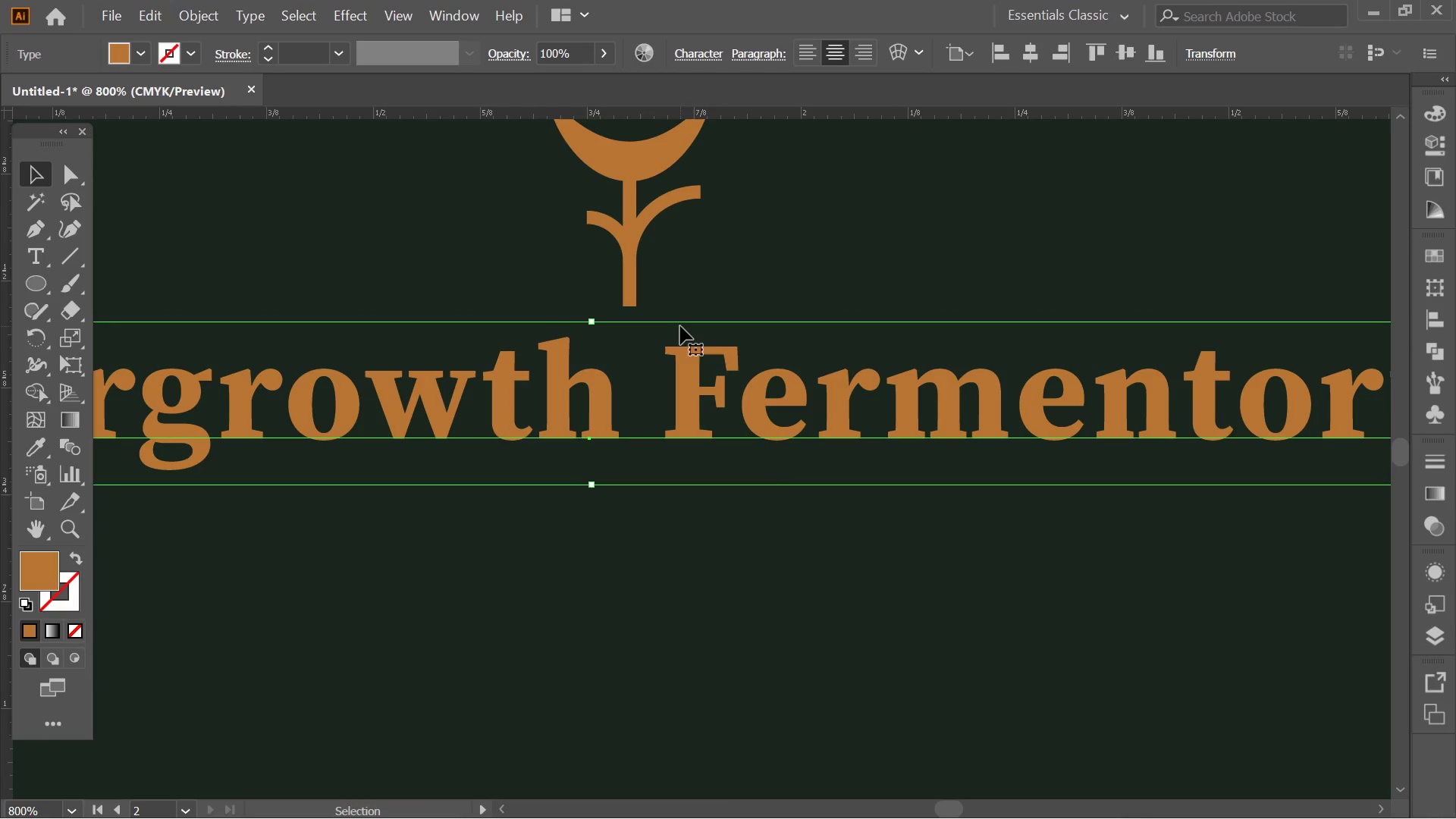 
key(ArrowUp)
 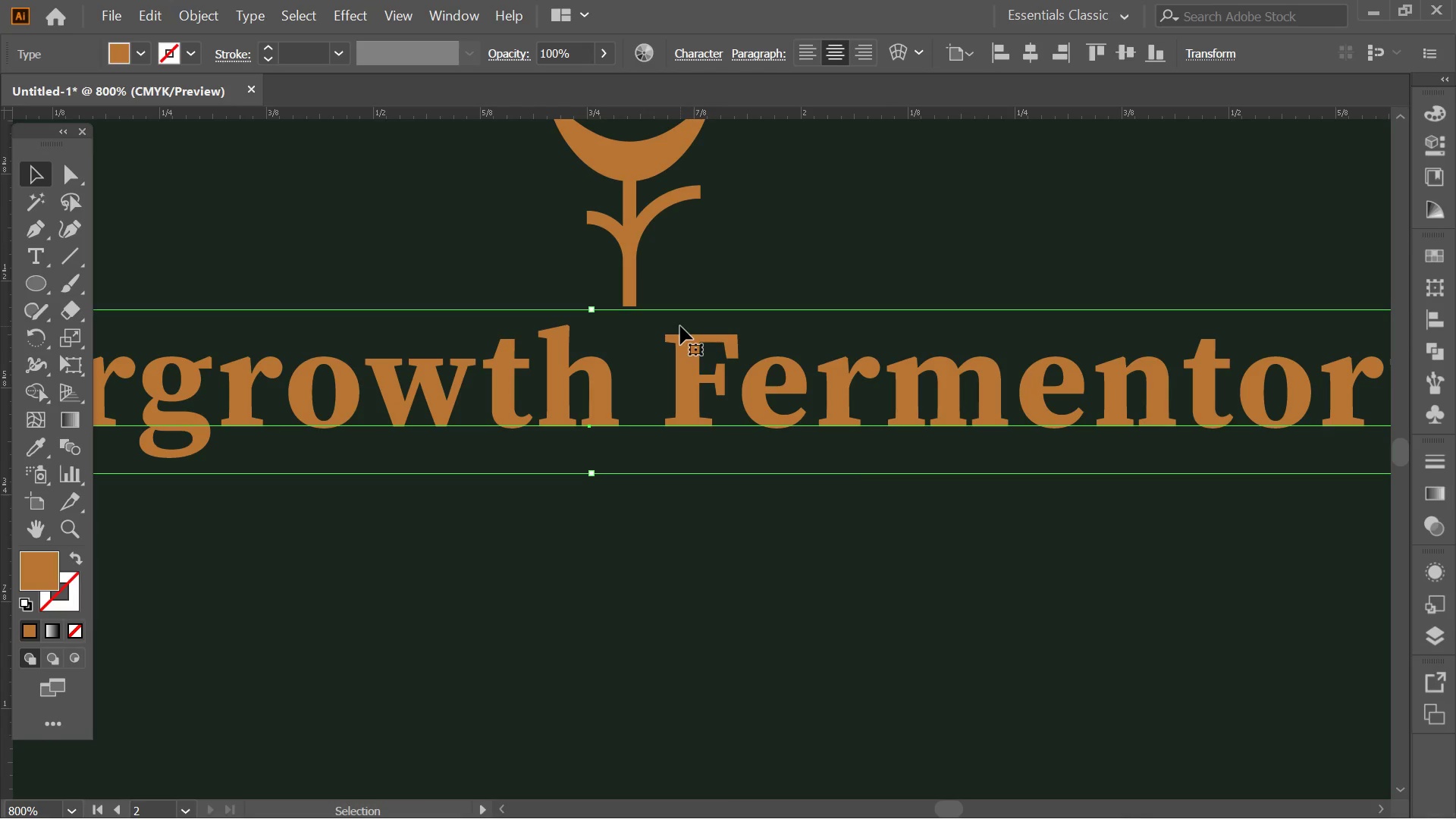 
hold_key(key=AltLeft, duration=0.55)
scroll: coordinate [680, 326], scroll_direction: down, amount: 5.0
 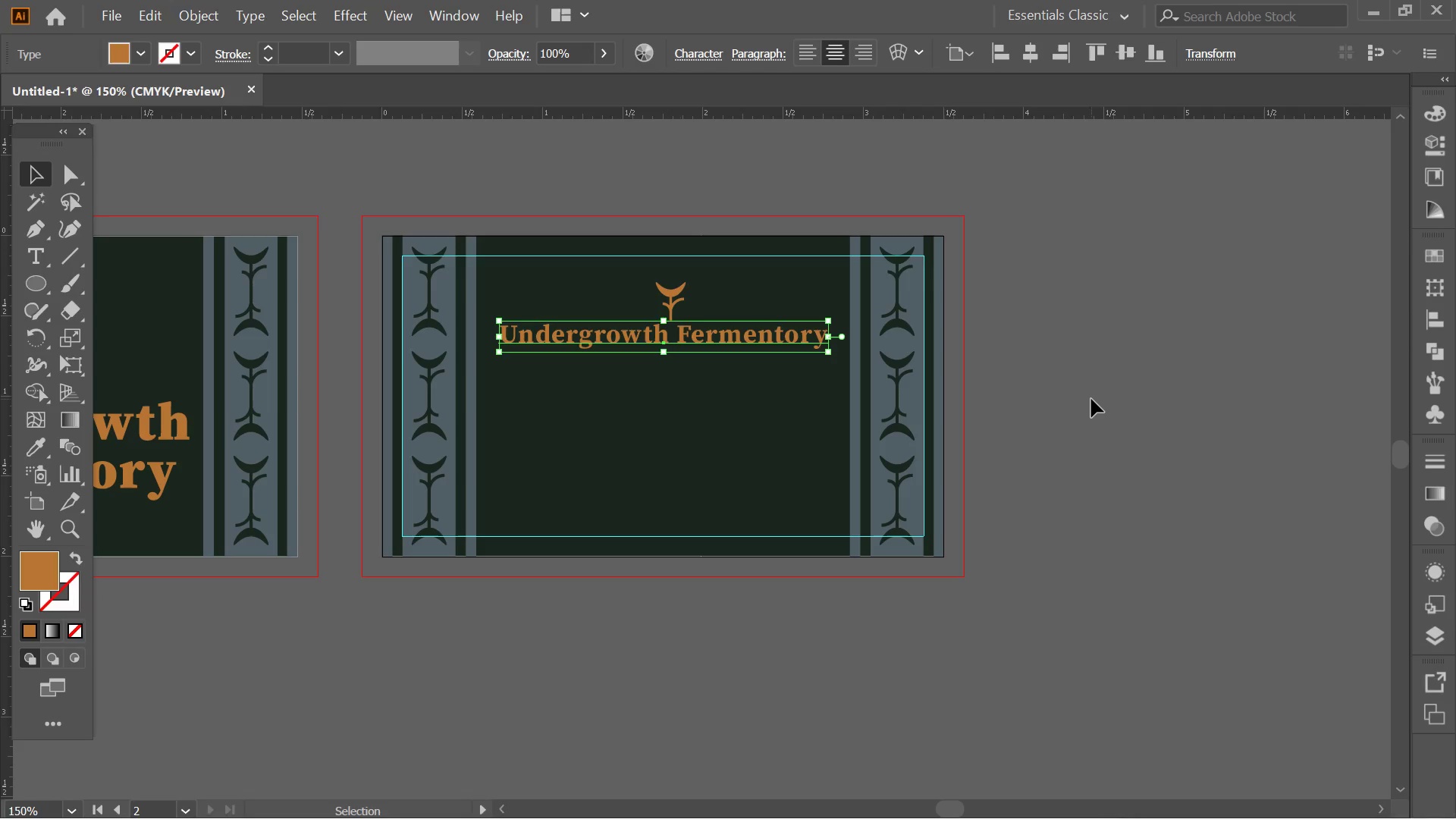 
left_click([1094, 399])
 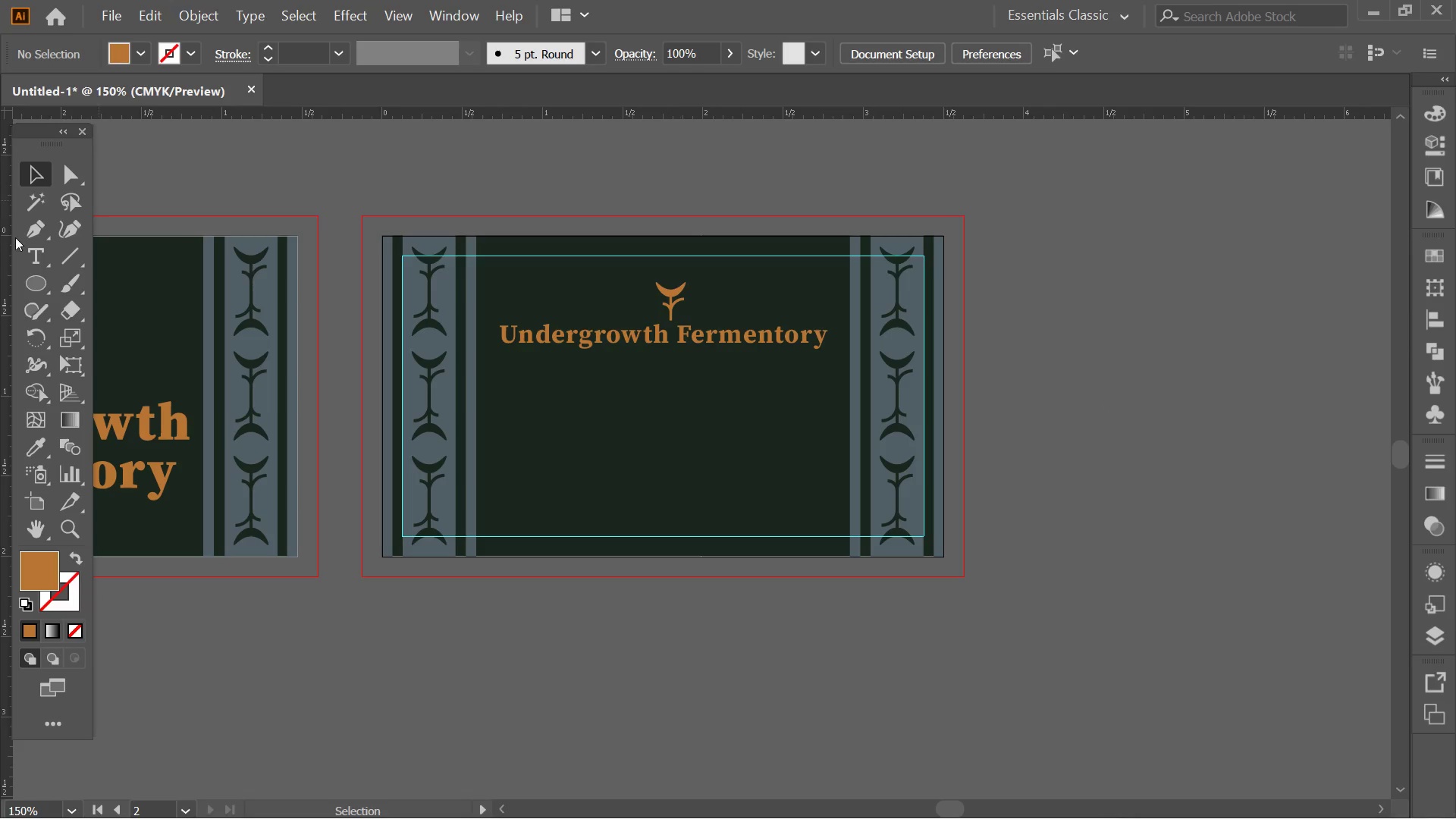 
key(Alt+AltLeft)
 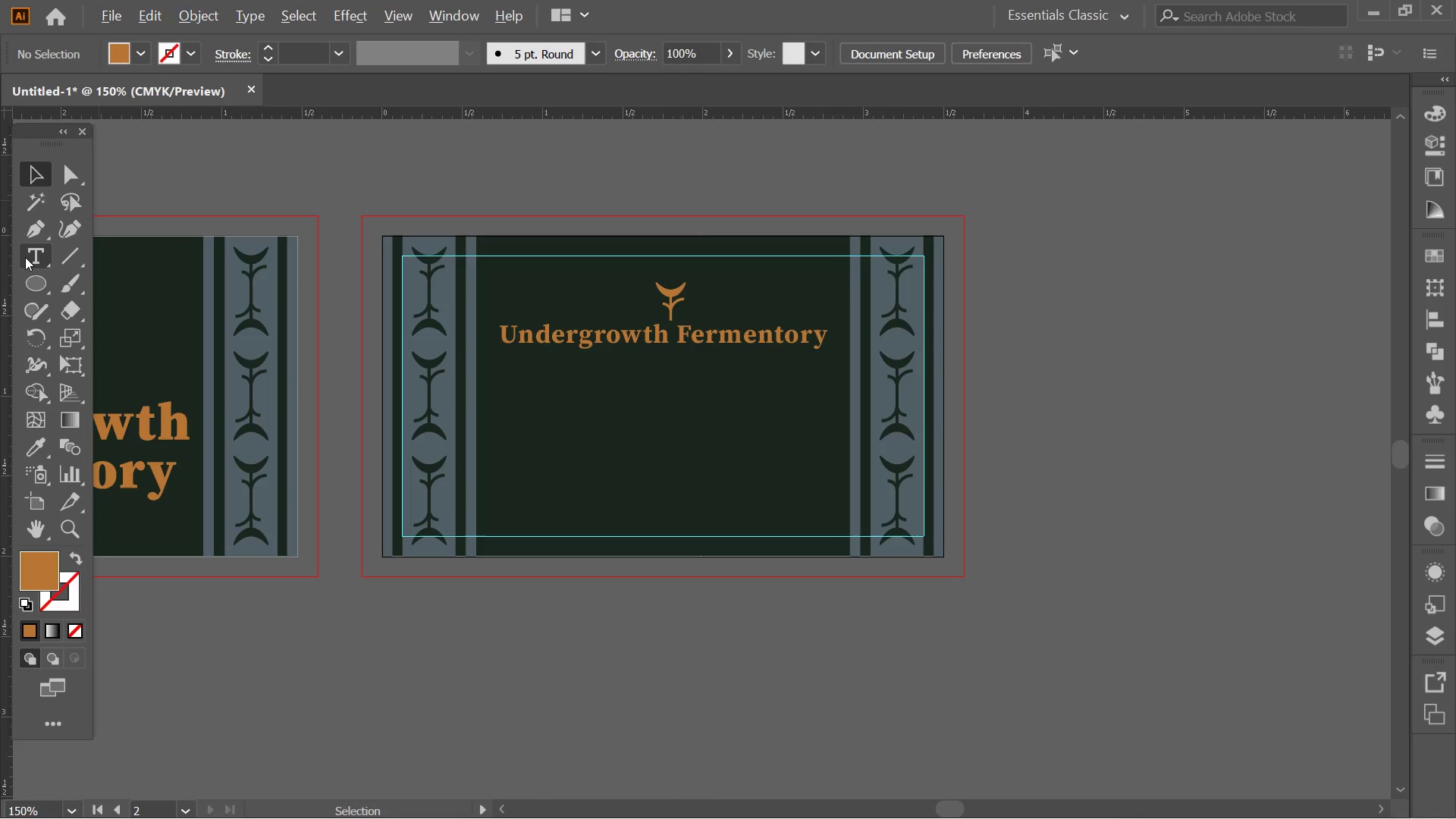 
key(Alt+Tab)